 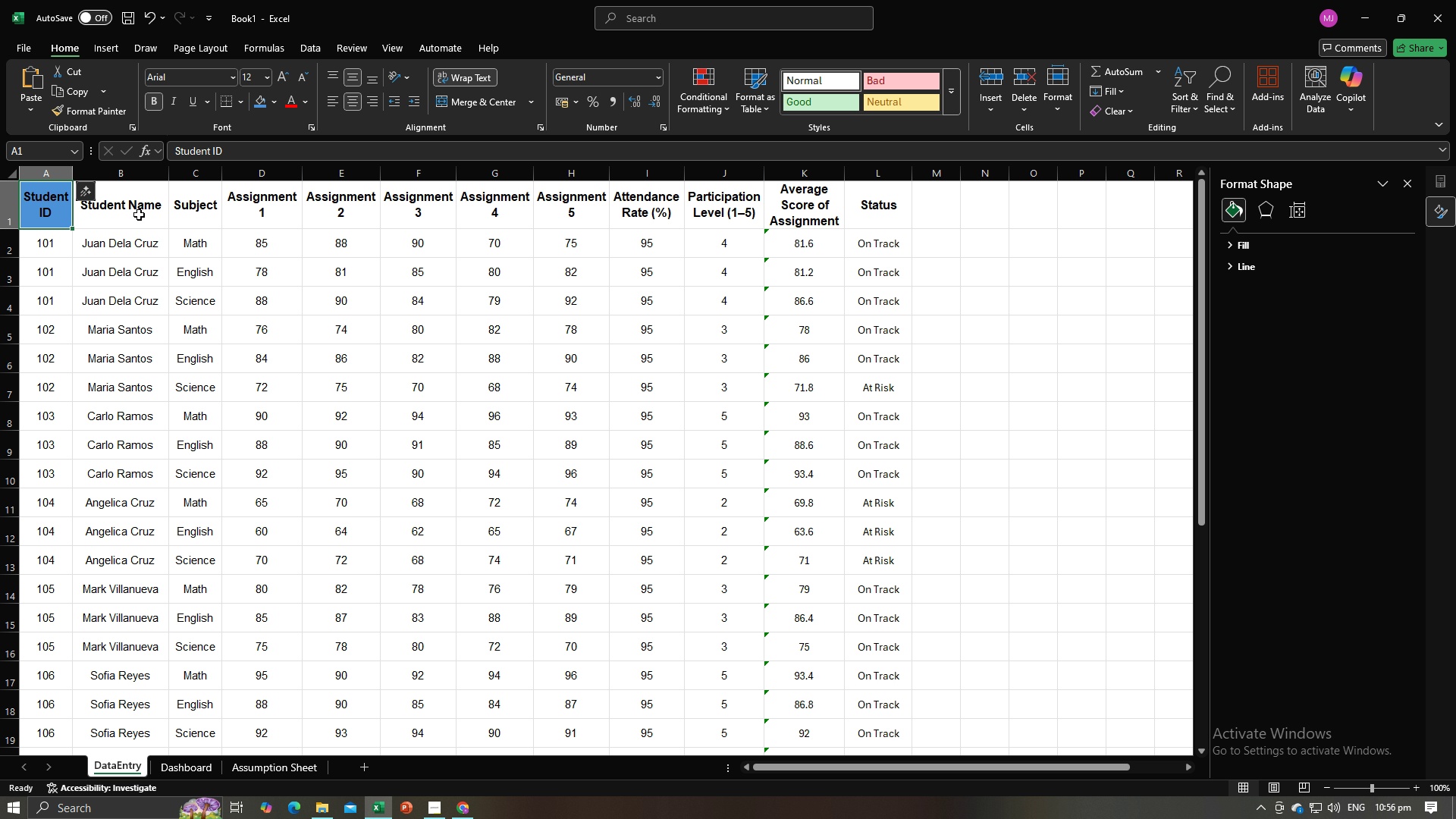 
left_click([139, 215])
 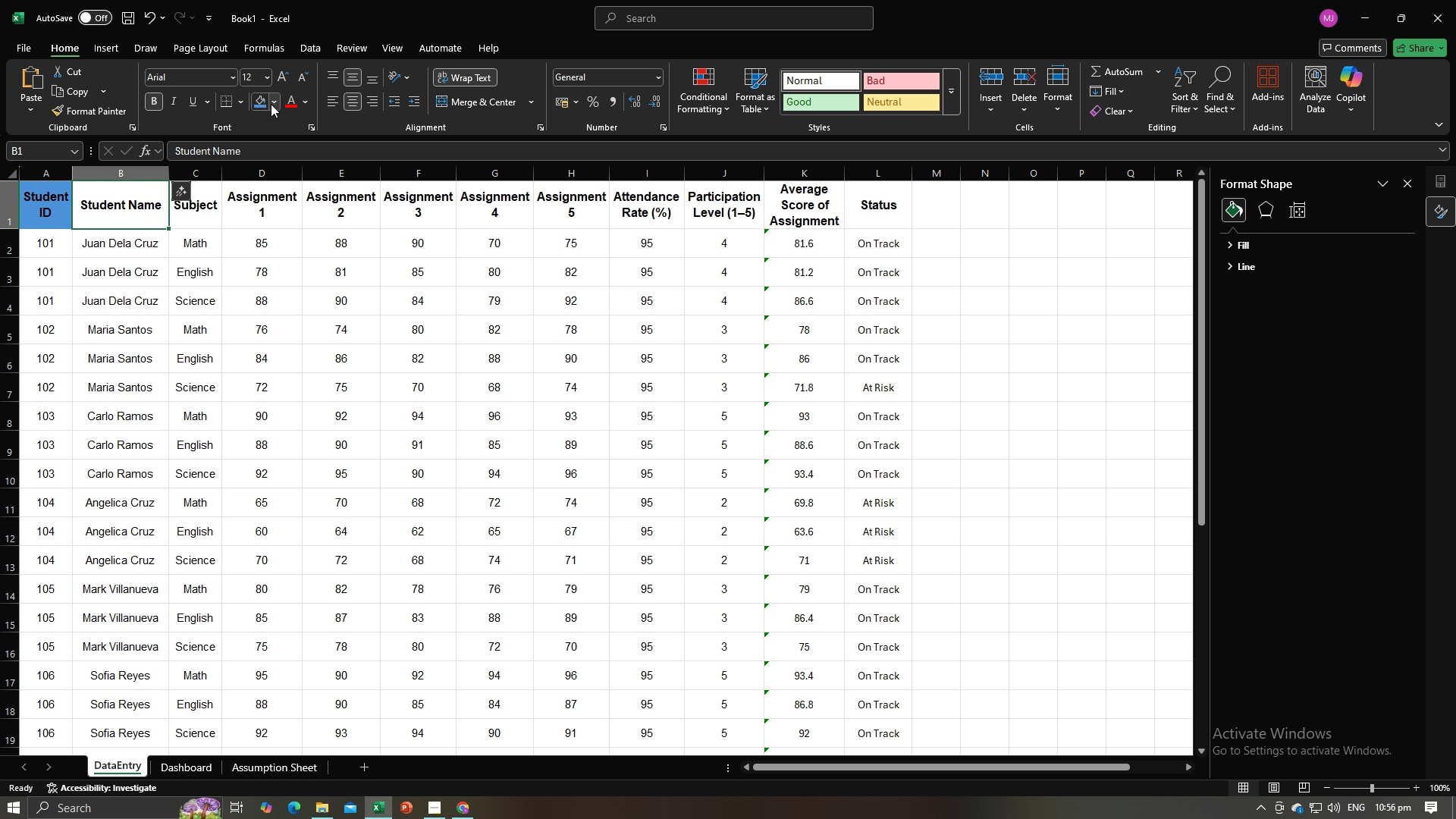 
left_click([271, 104])
 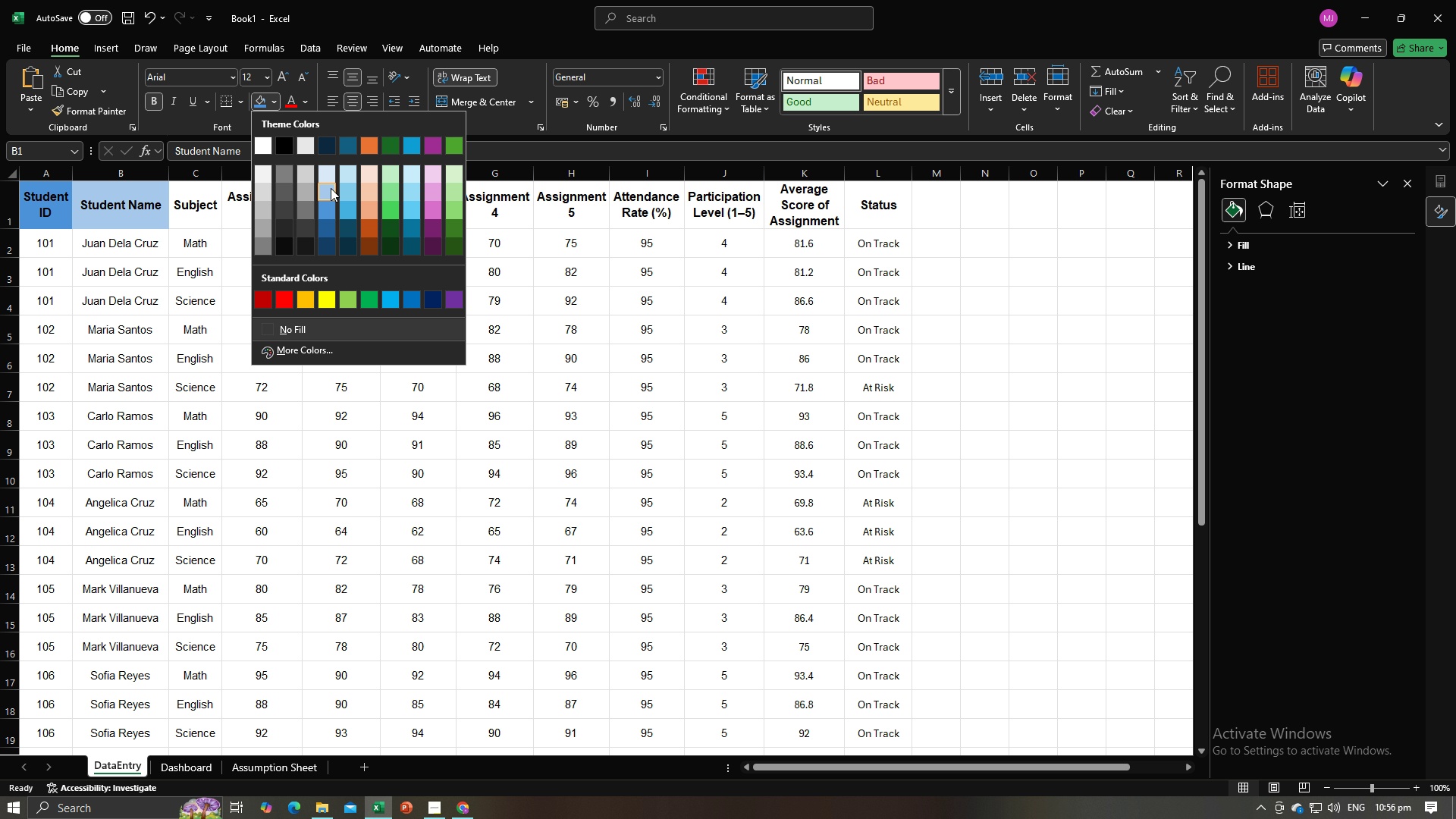 
left_click([331, 188])
 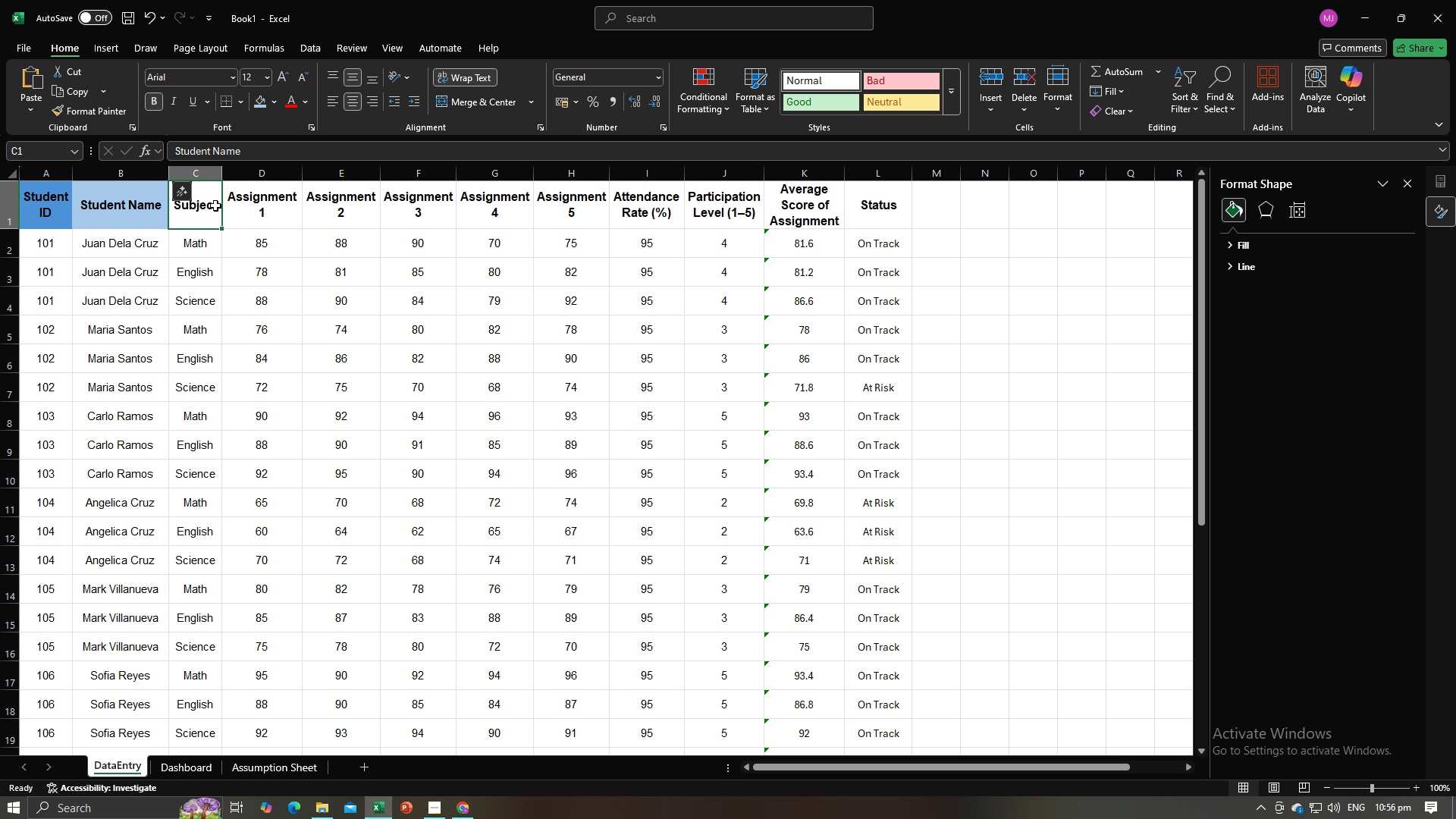 
left_click([215, 206])
 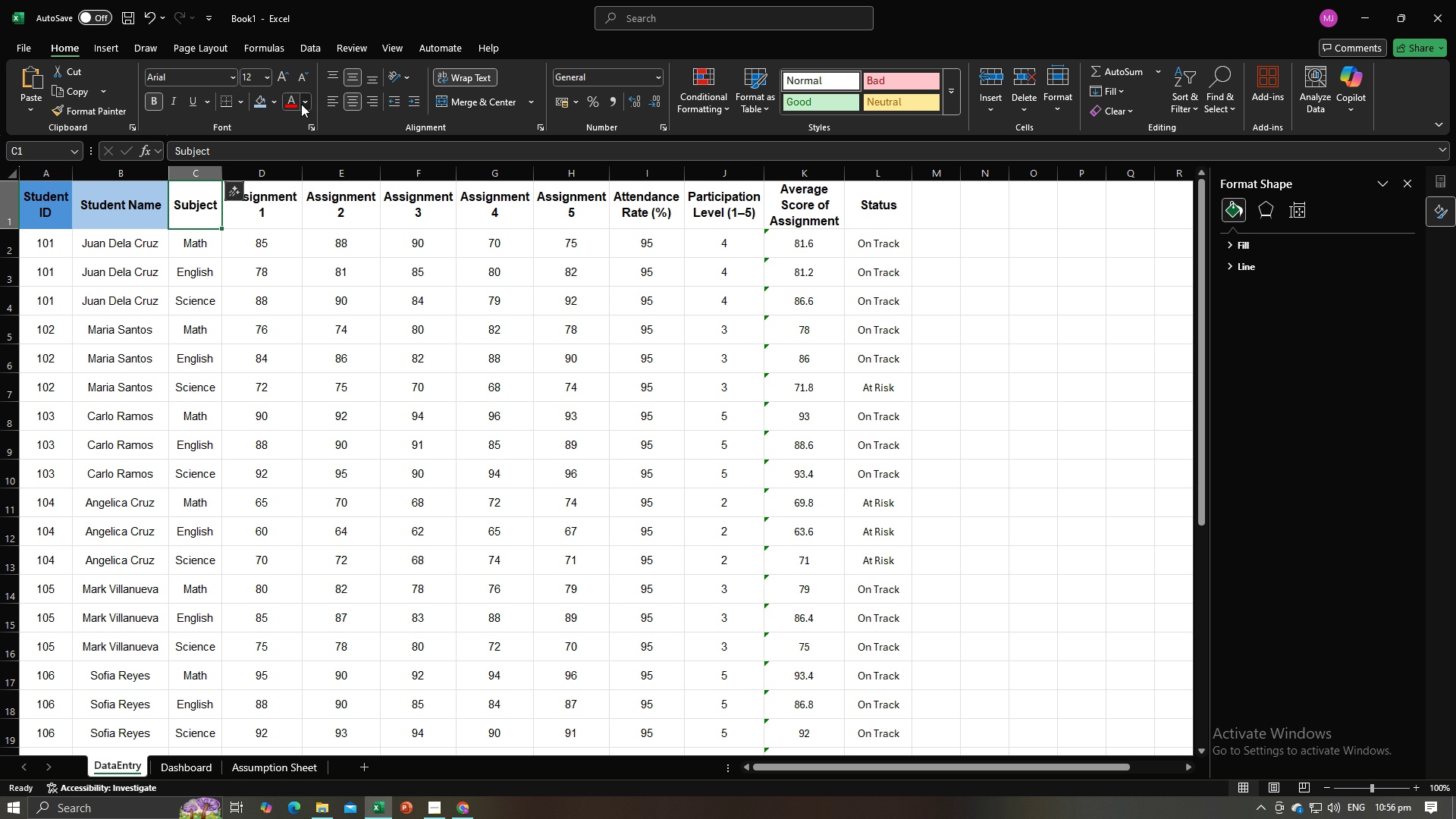 
left_click([301, 104])
 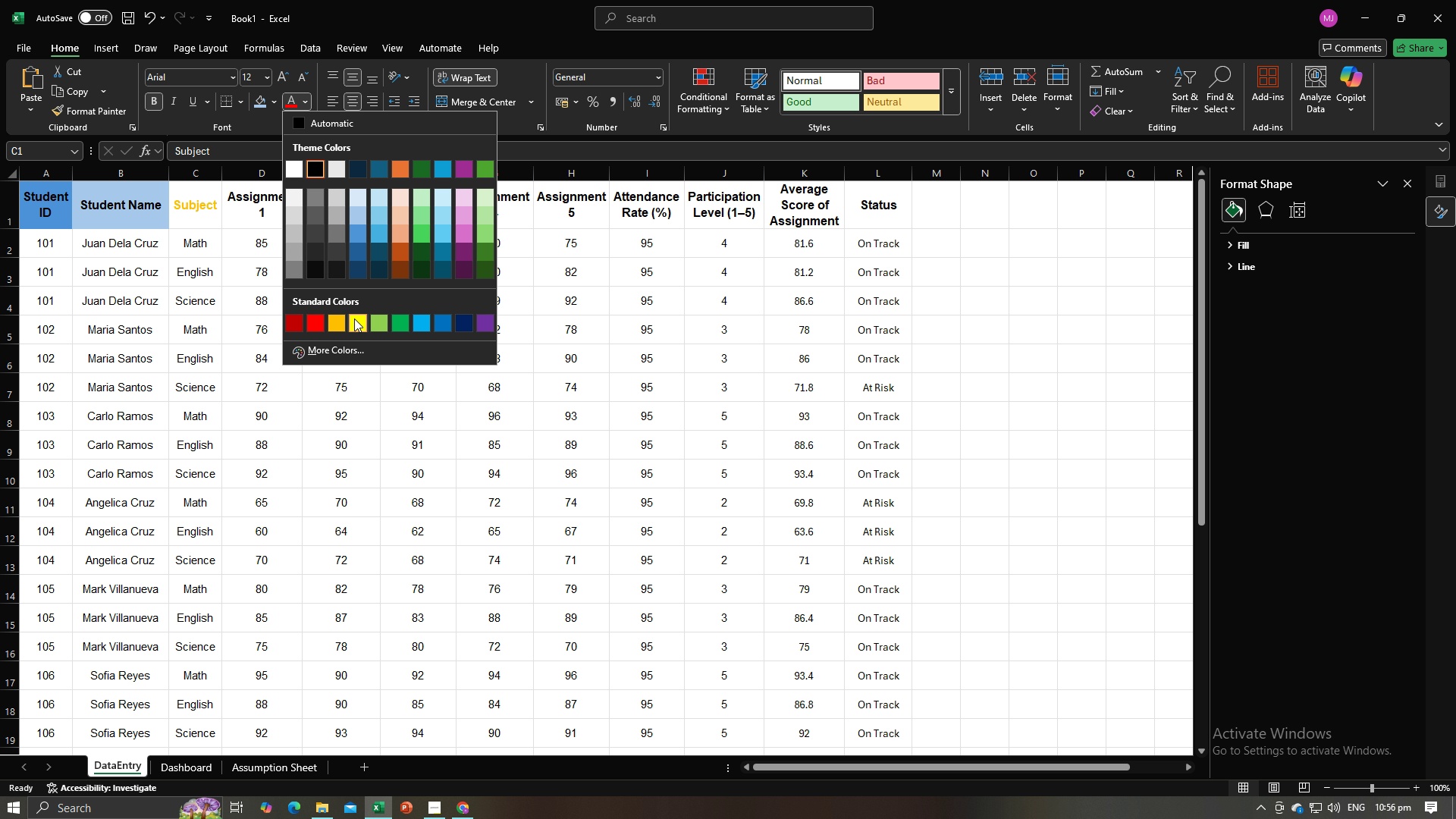 
left_click([355, 318])
 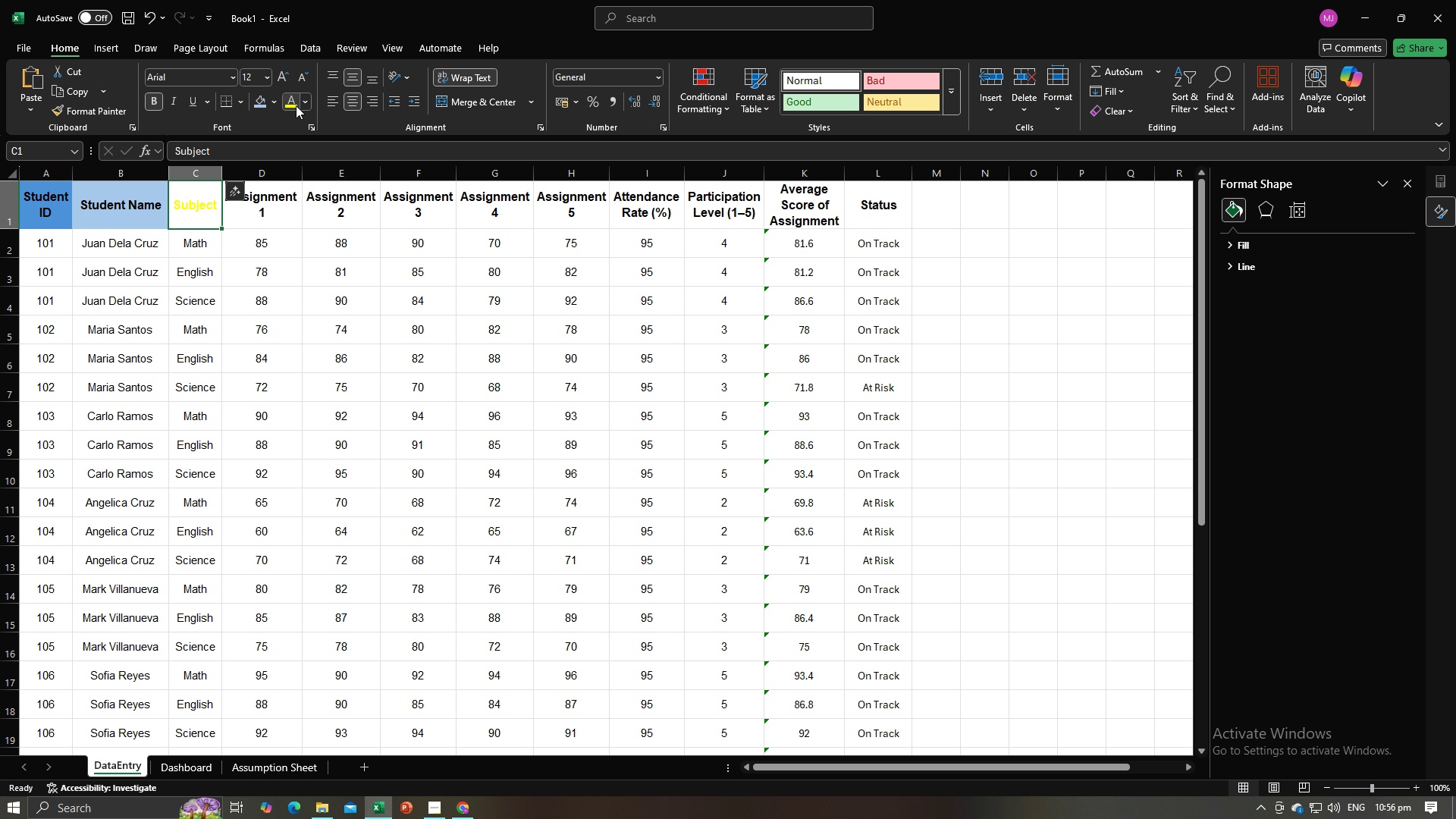 
left_click([303, 102])
 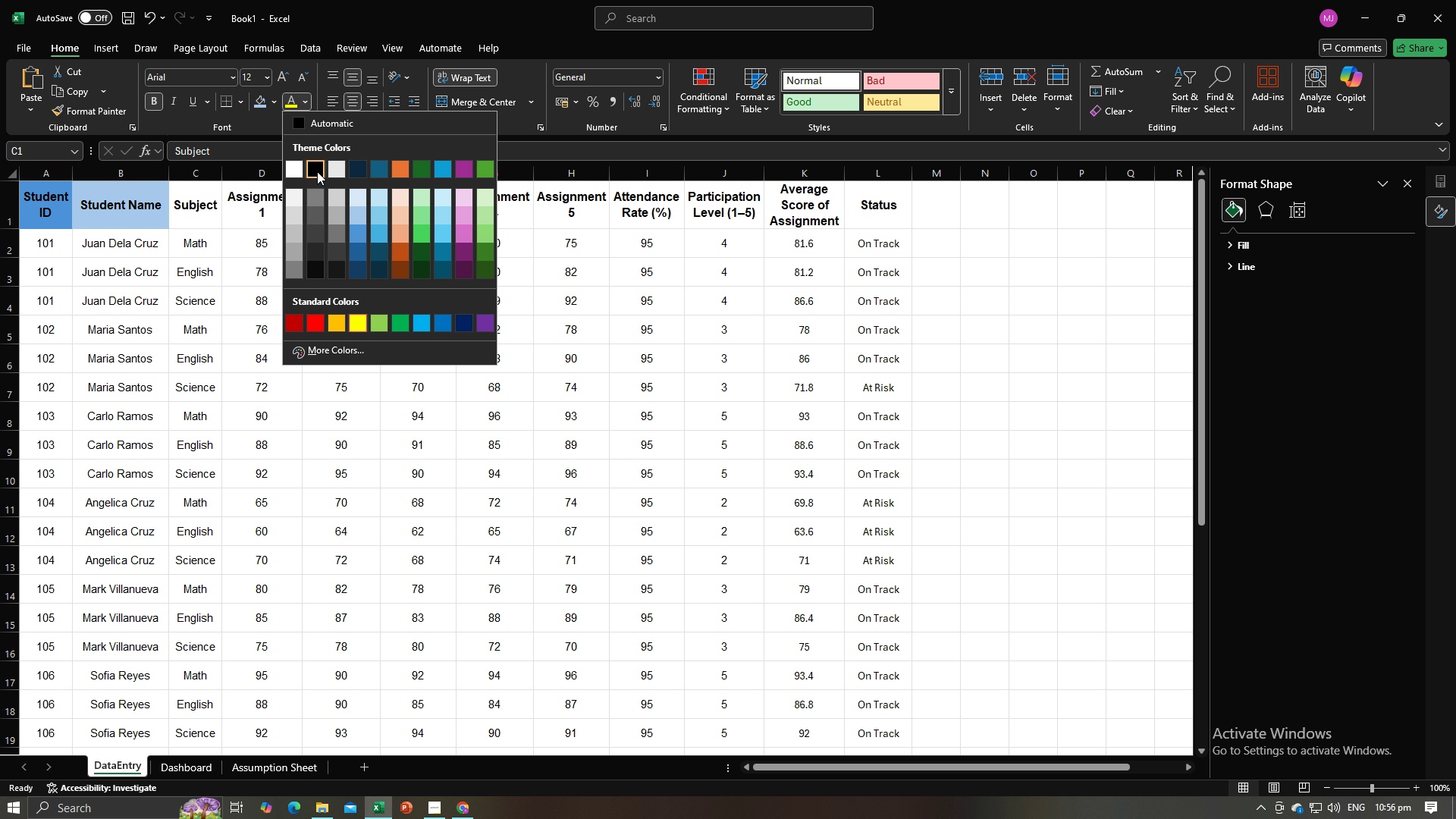 
left_click([317, 171])
 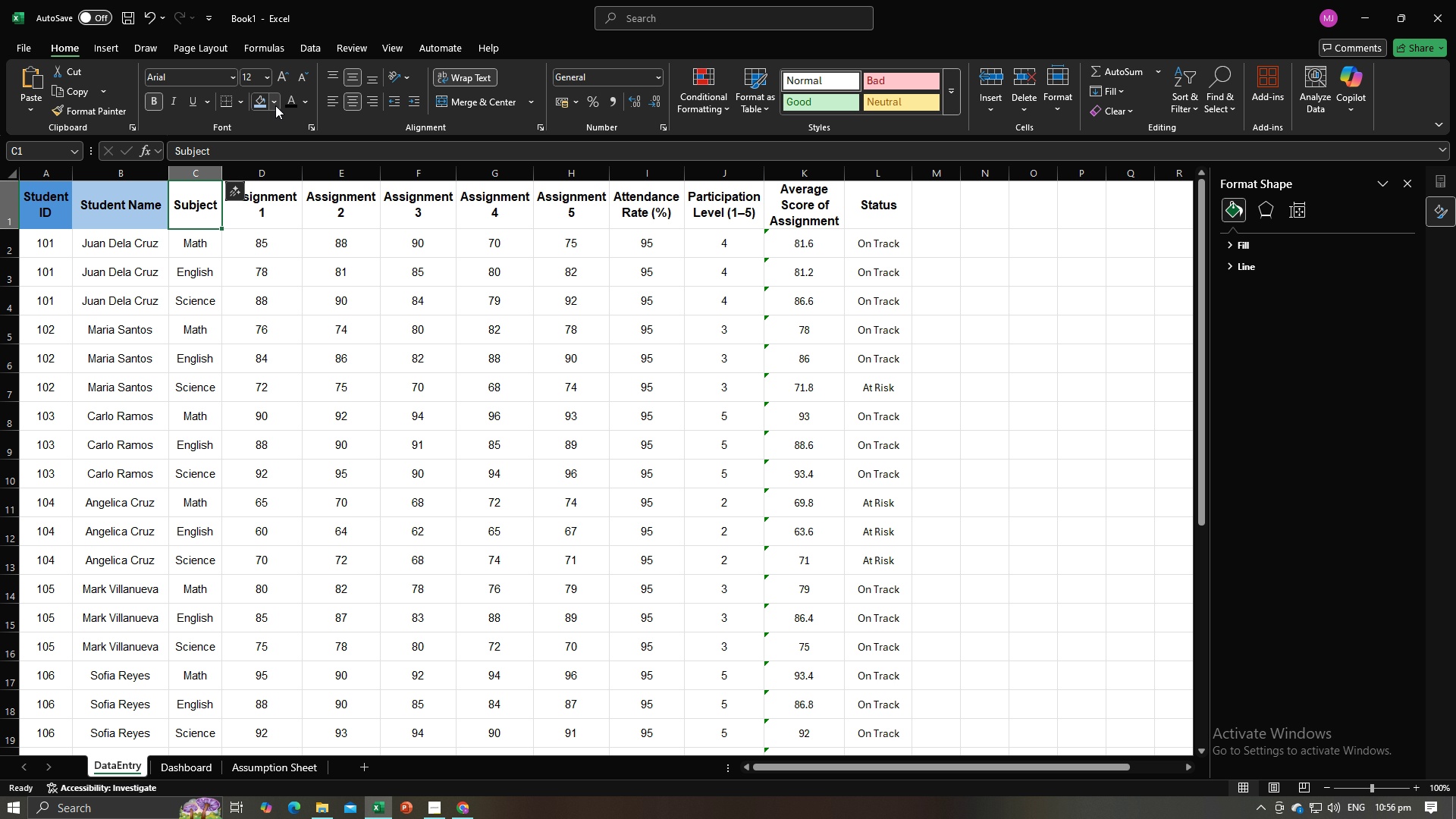 
left_click([275, 105])
 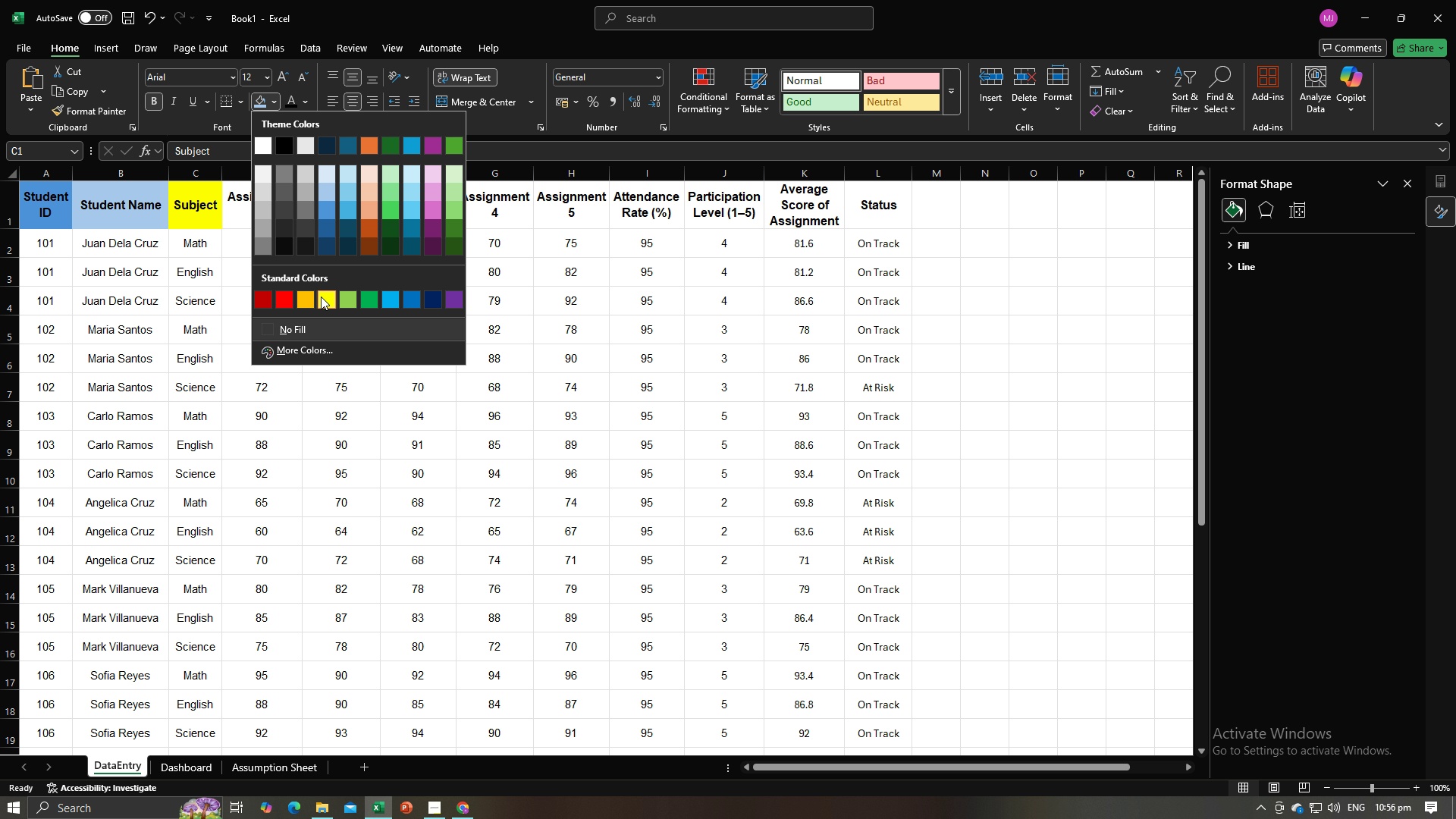 
left_click([321, 297])
 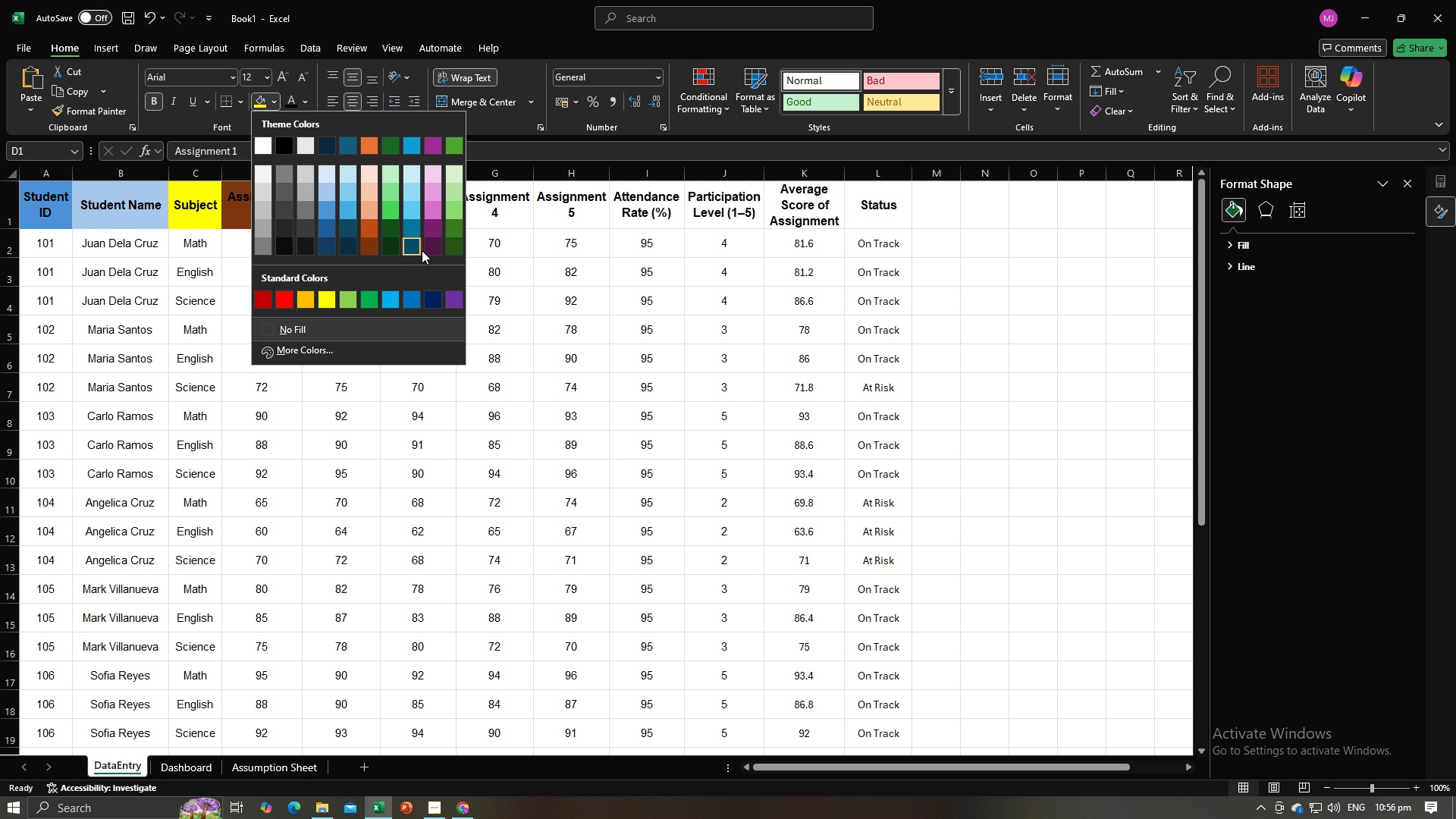 
left_click([455, 248])
 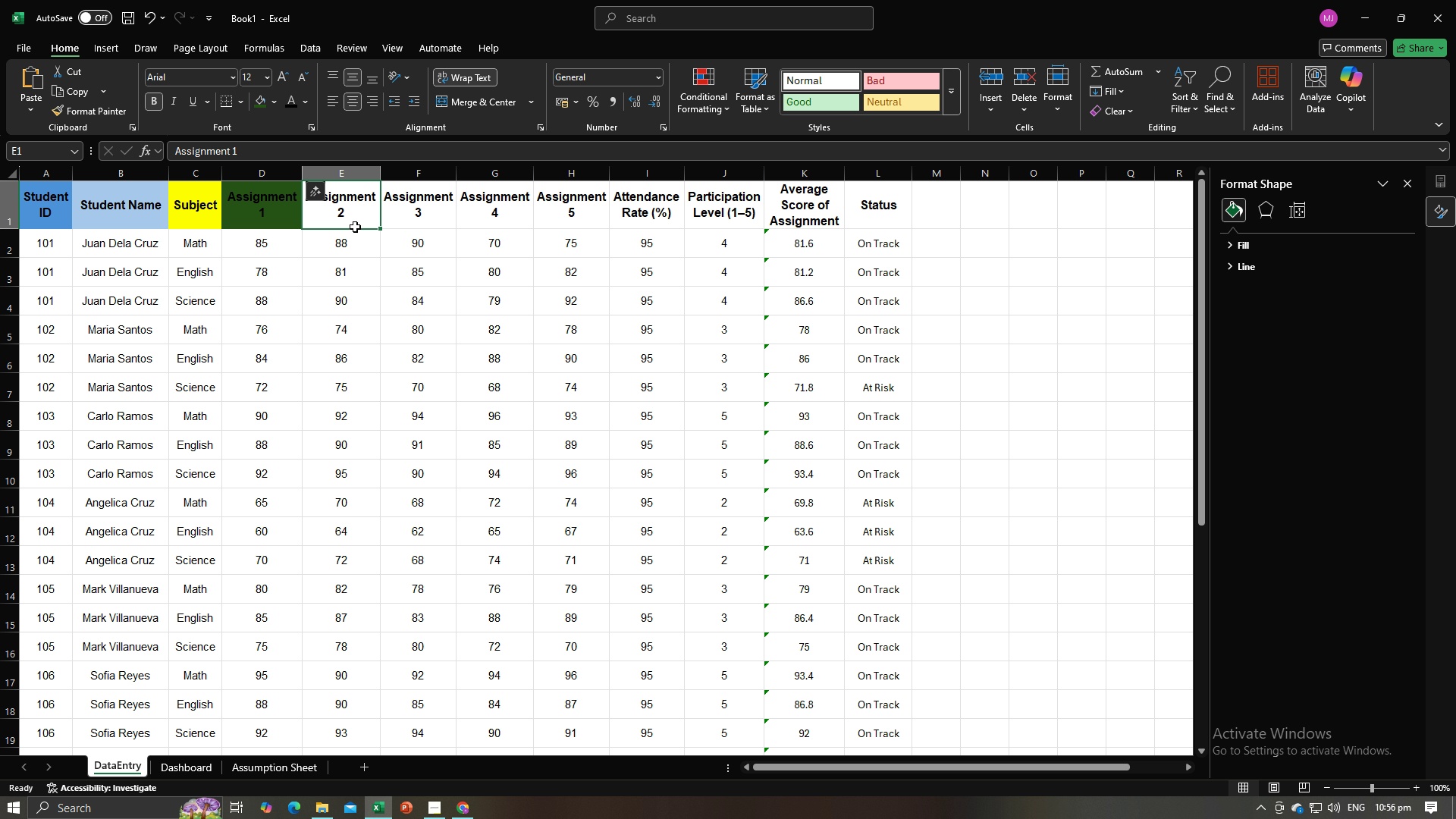 
left_click([355, 227])
 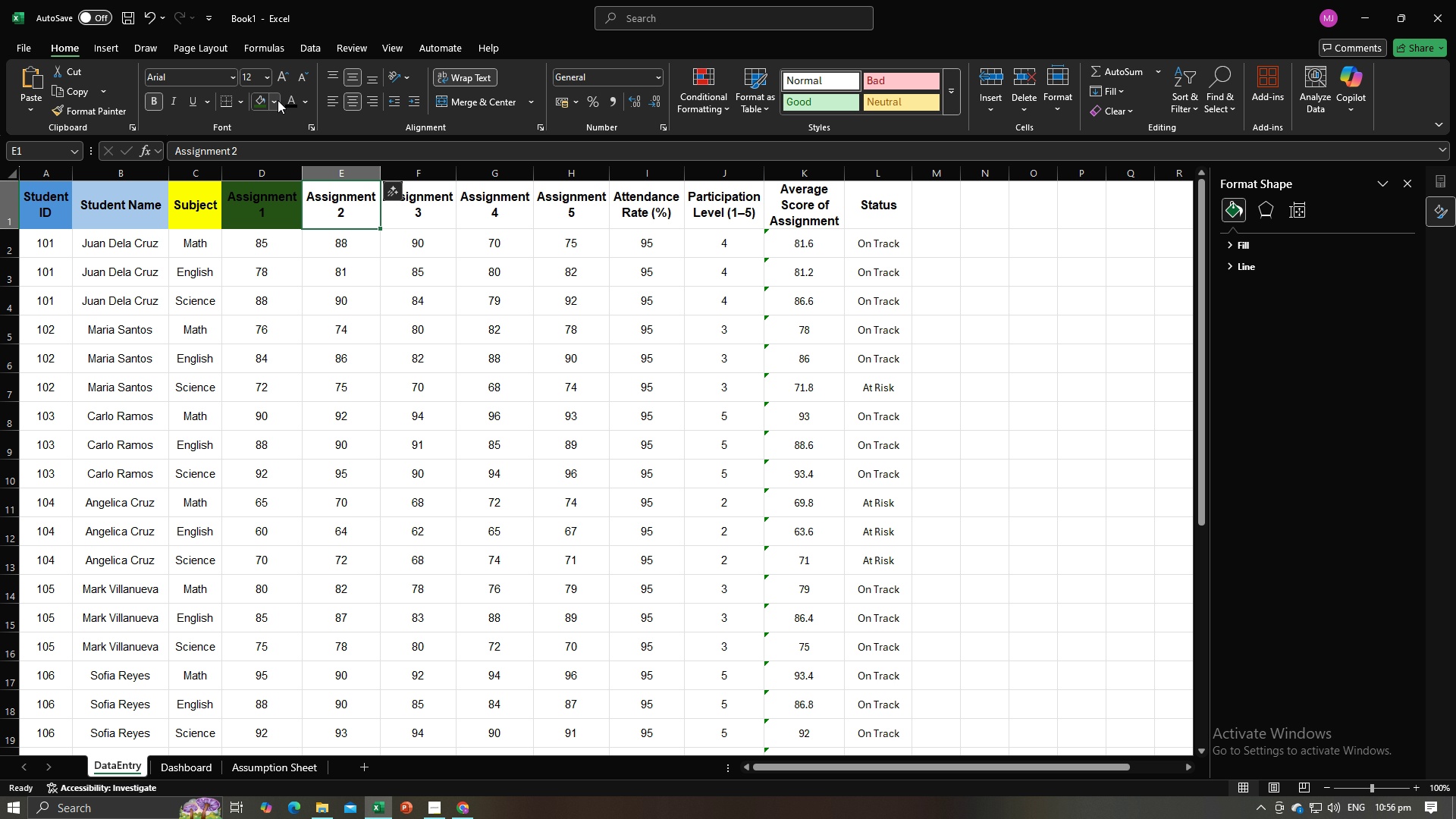 
left_click([278, 100])
 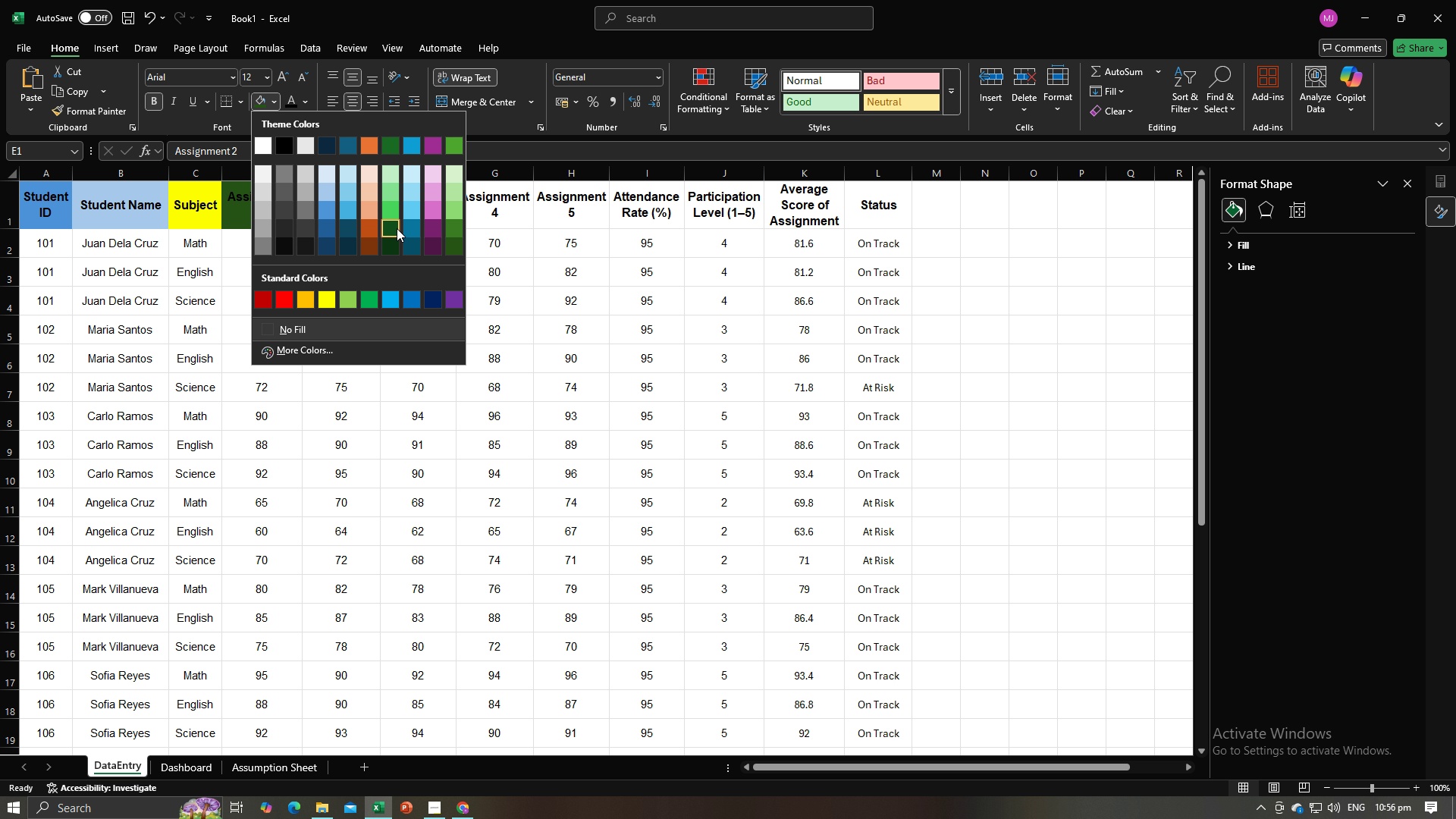 
left_click([397, 228])
 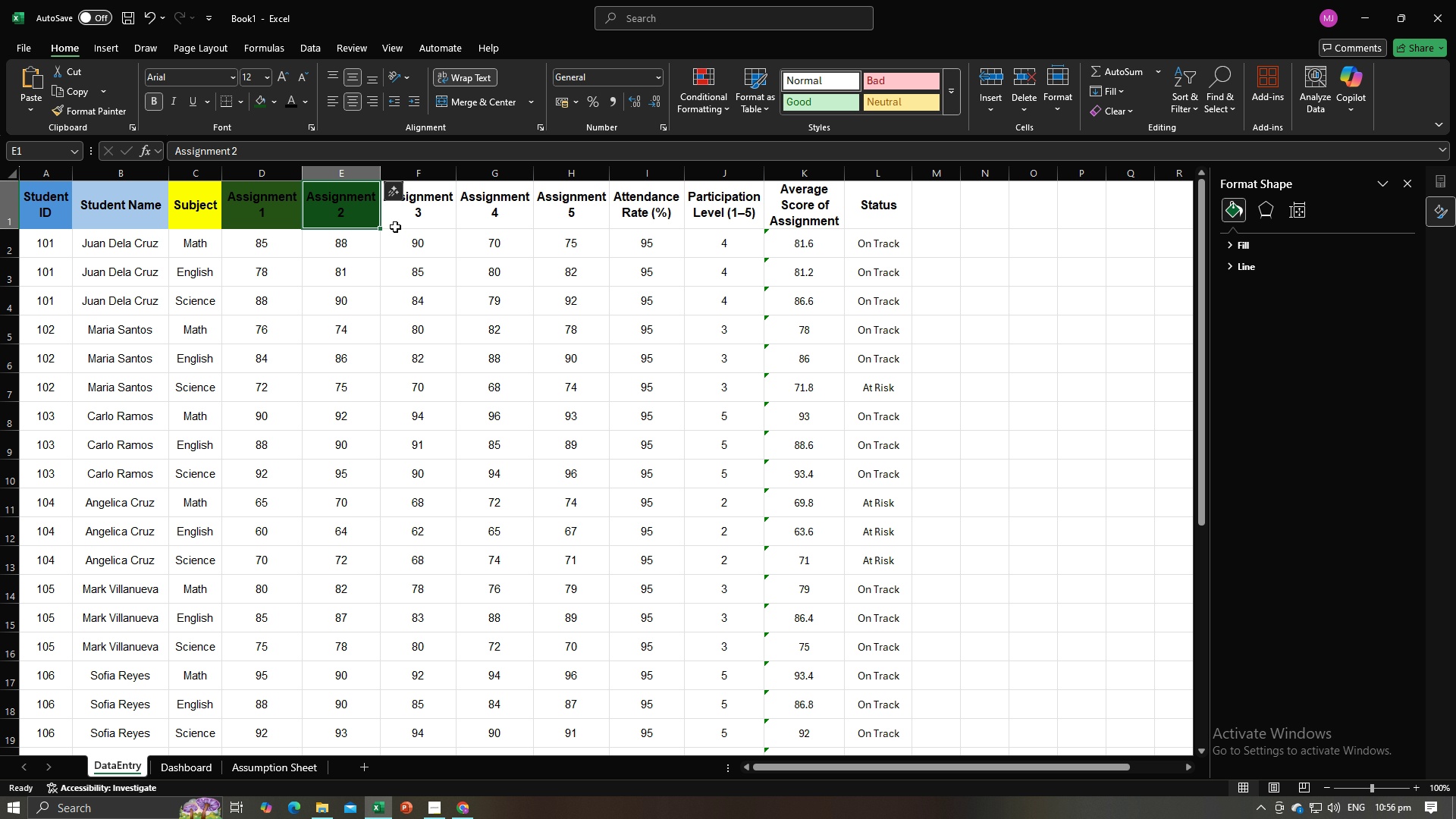 
left_click([399, 226])
 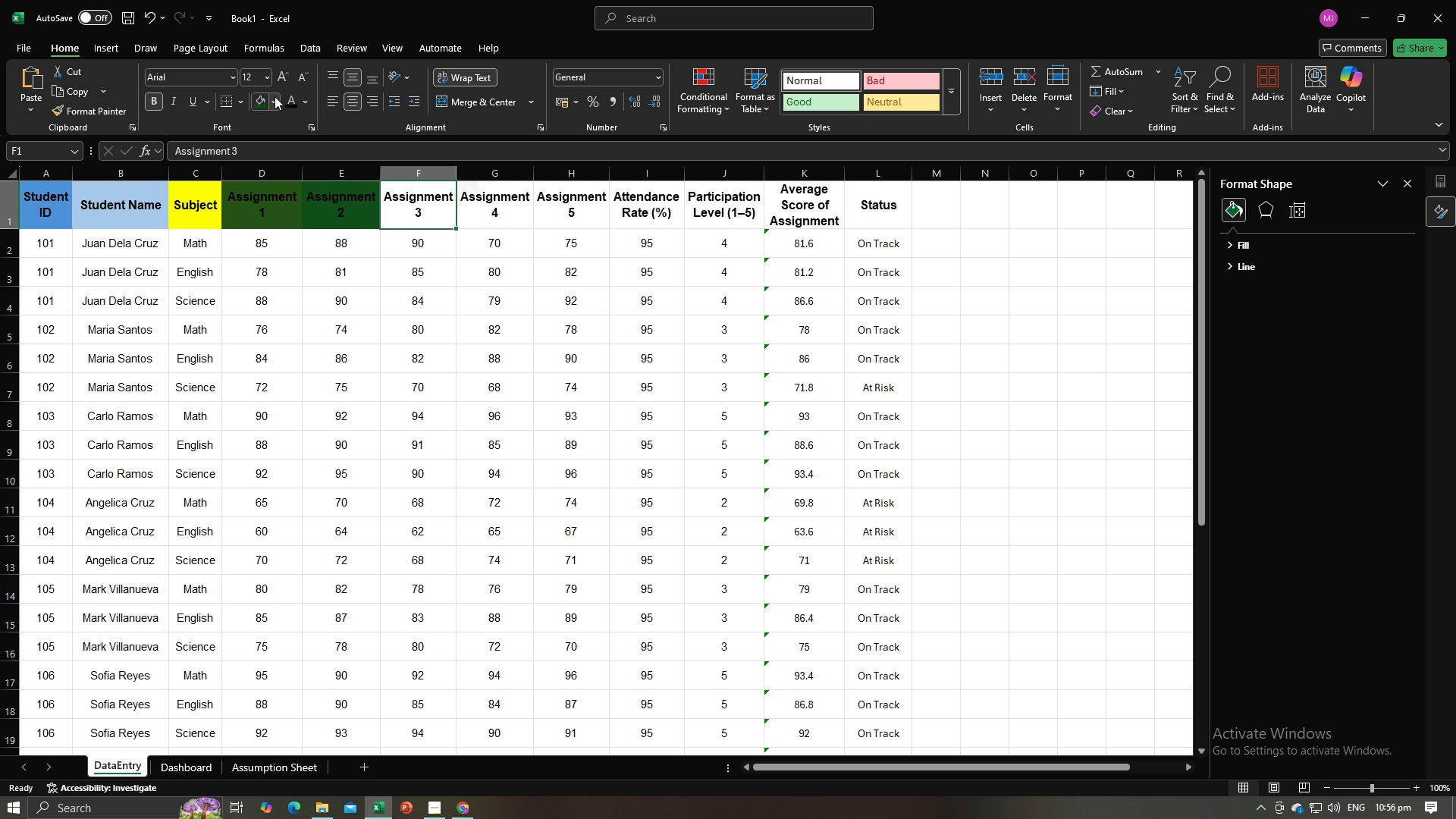 
left_click([274, 96])
 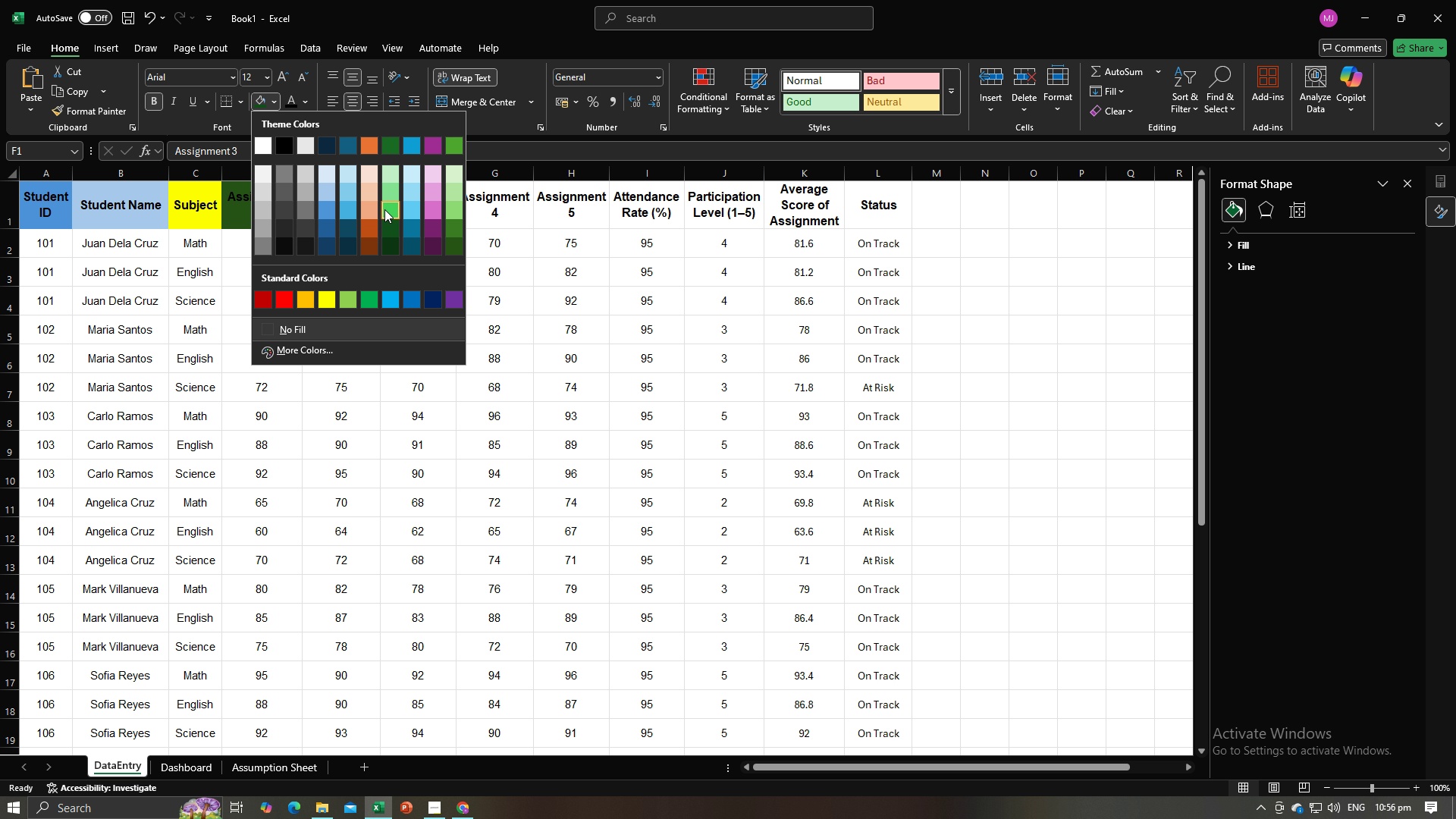 
left_click([384, 209])
 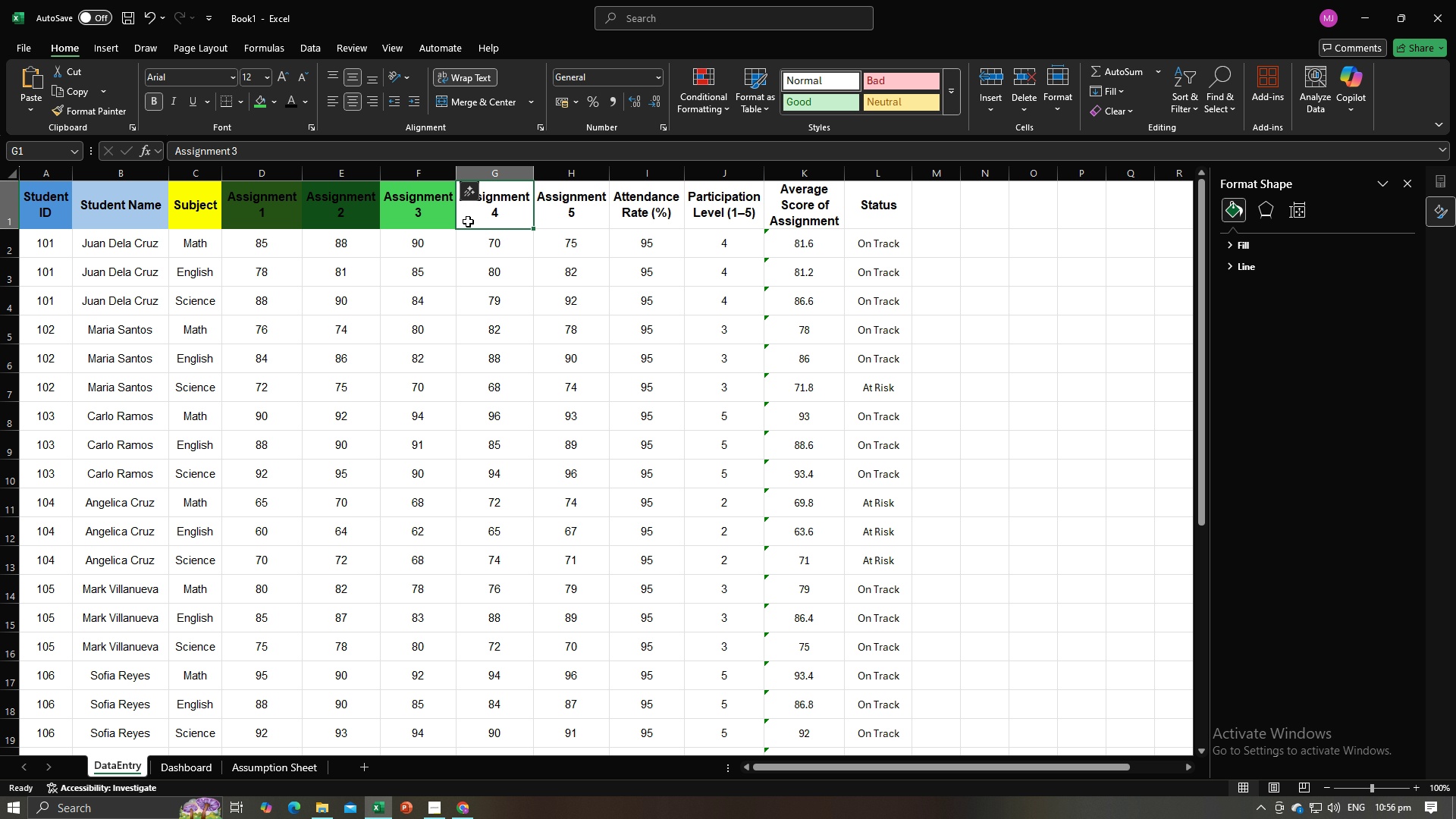 
left_click([468, 221])
 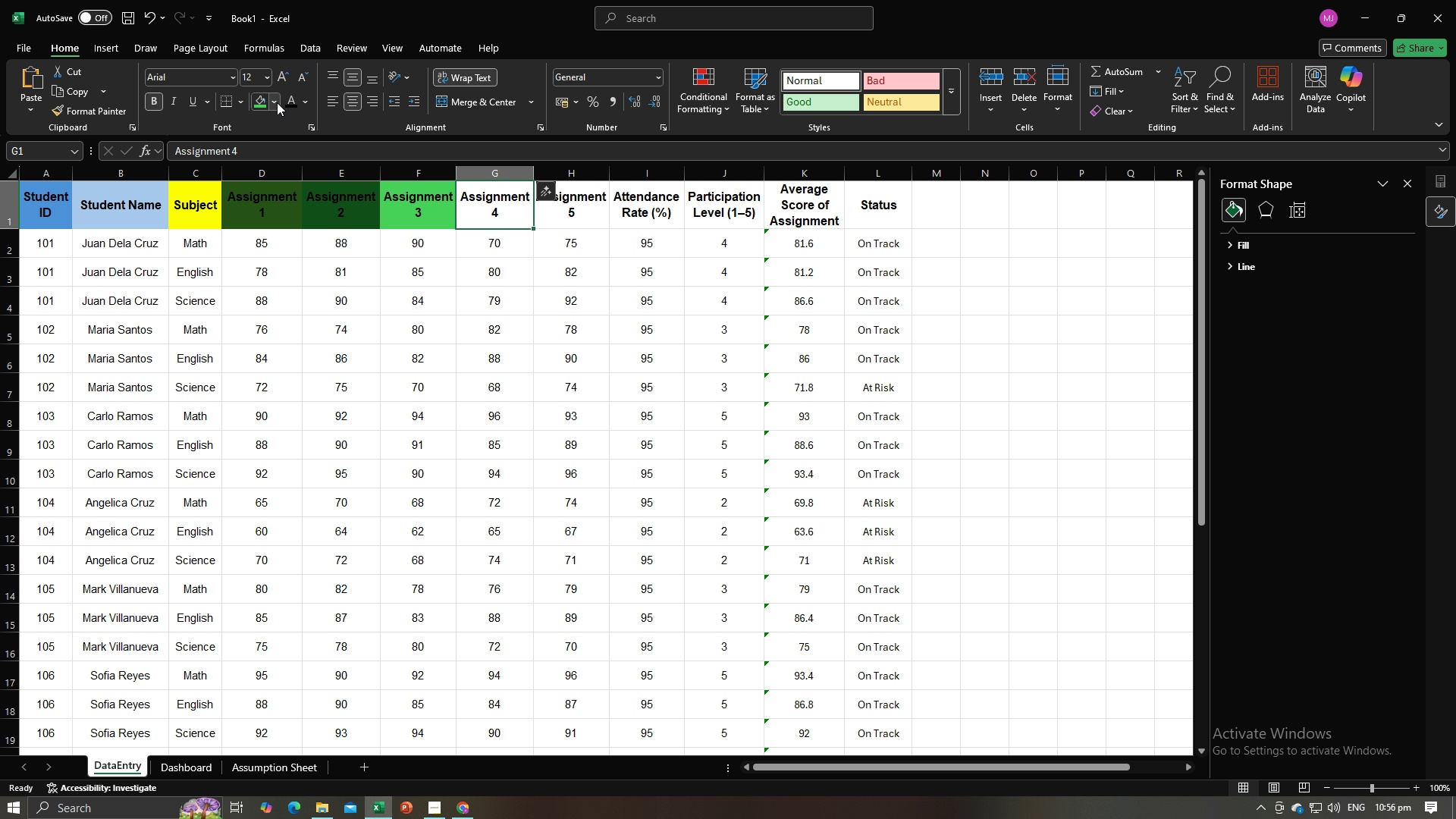 
left_click([277, 102])
 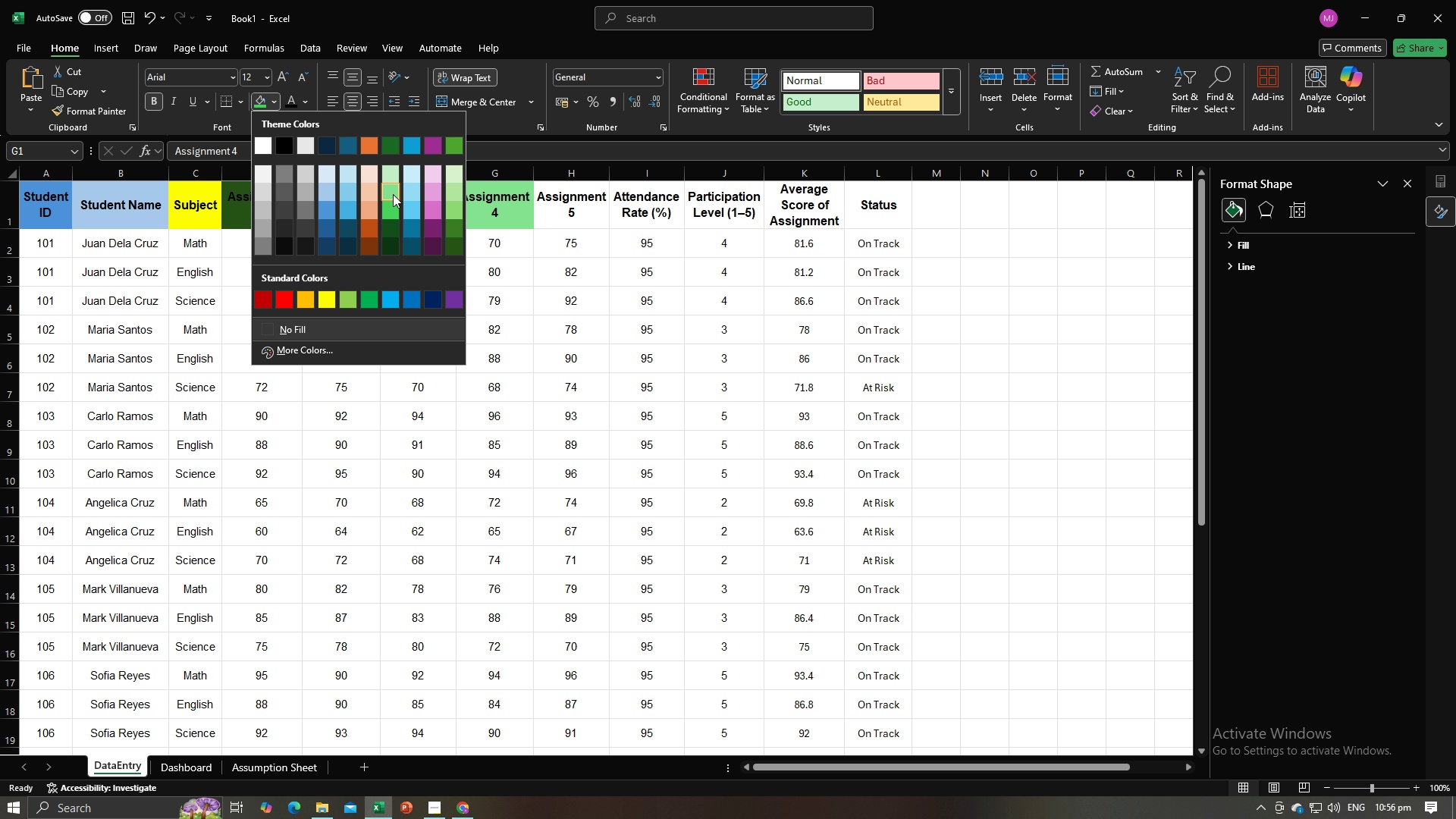 
left_click([393, 194])
 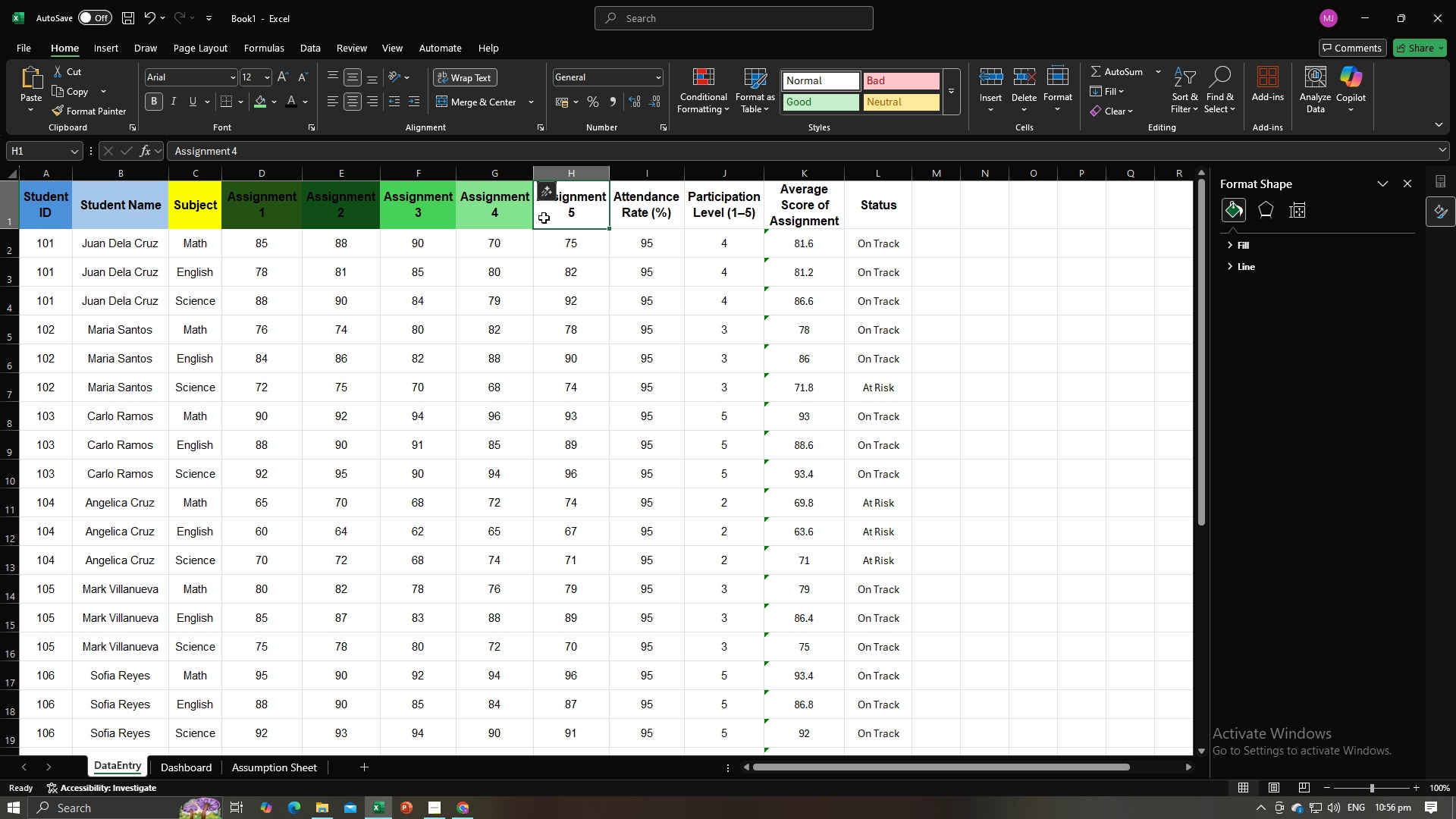 
left_click([544, 218])
 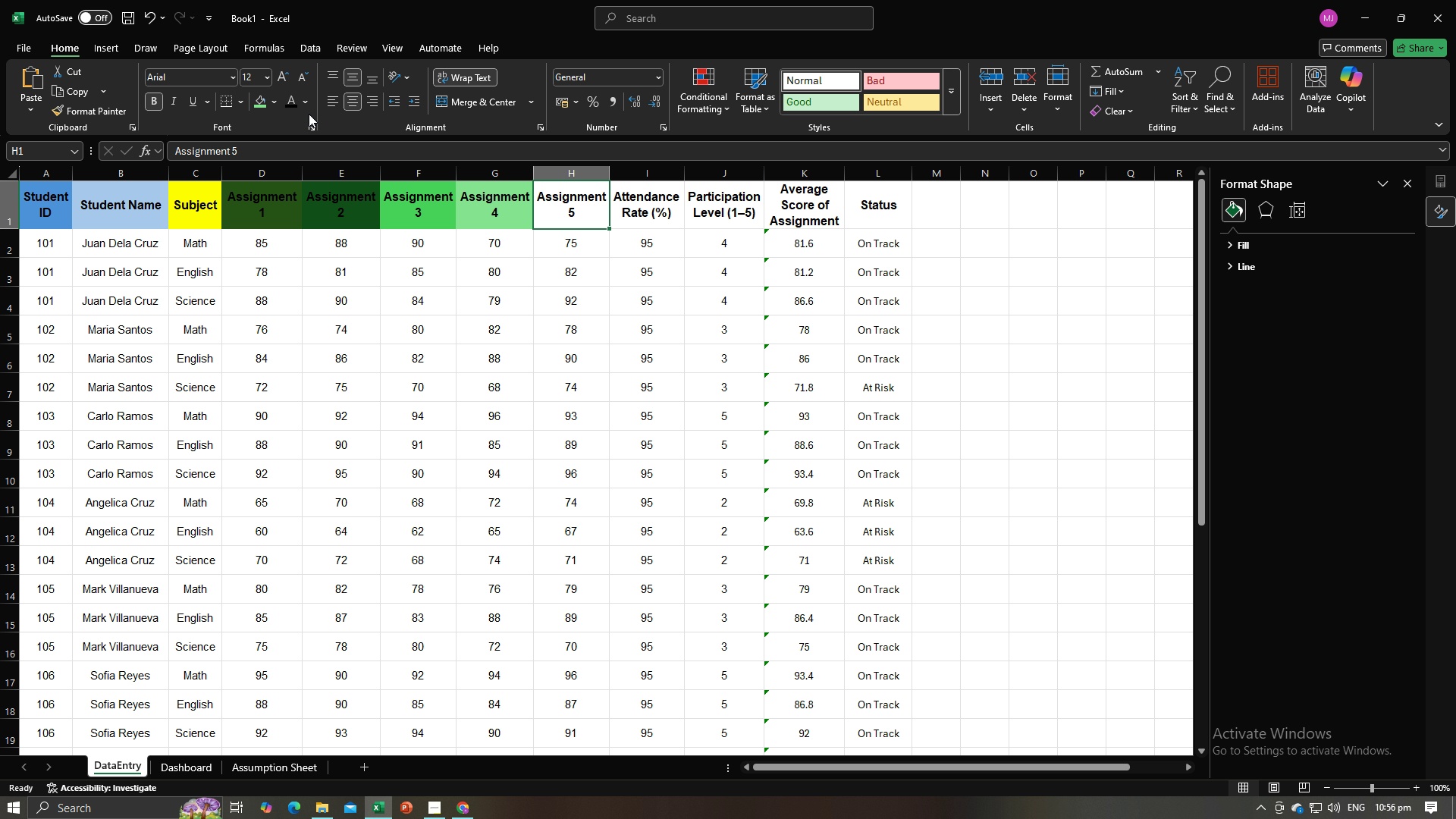 
left_click([281, 102])
 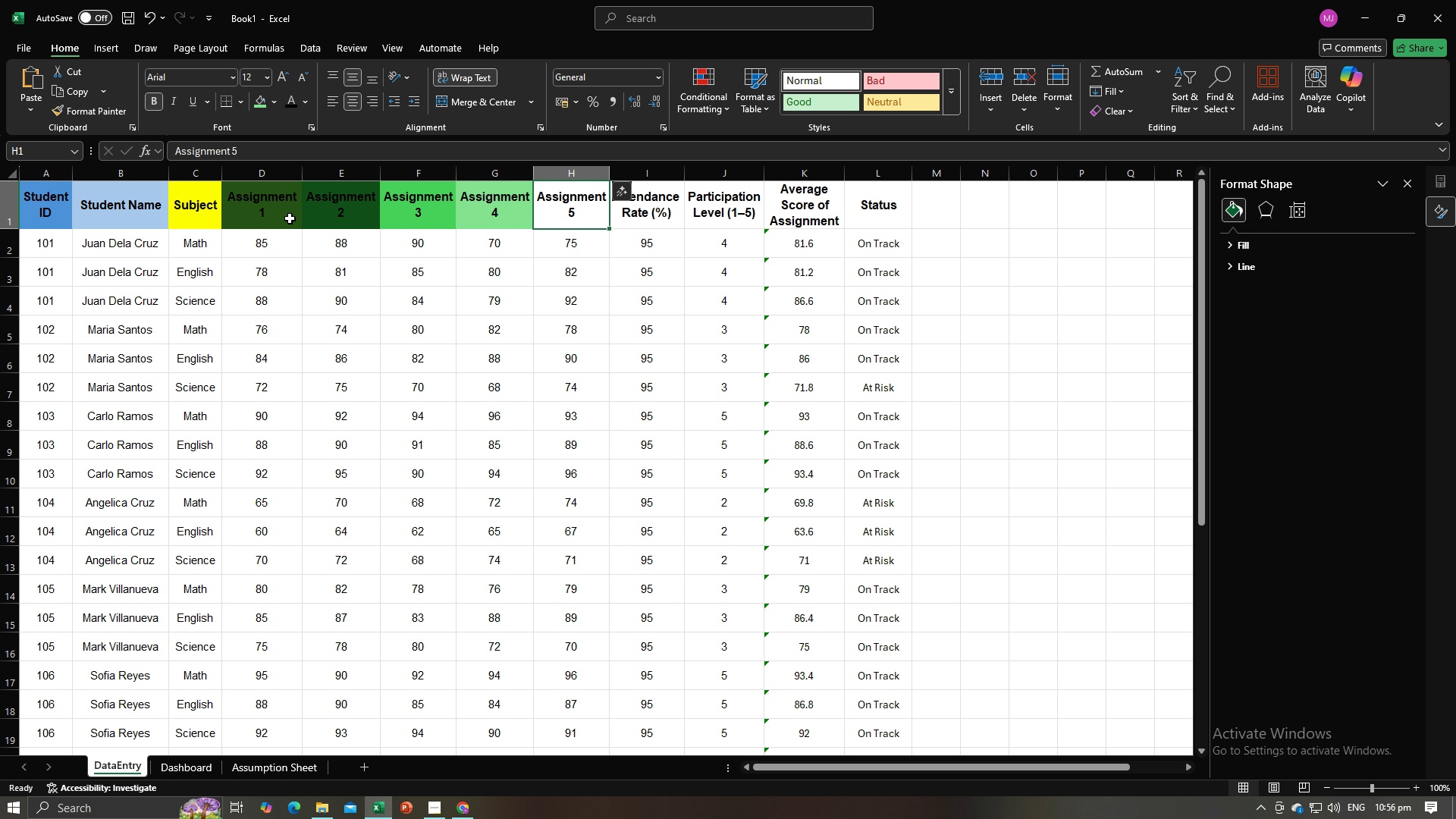 
left_click([290, 218])
 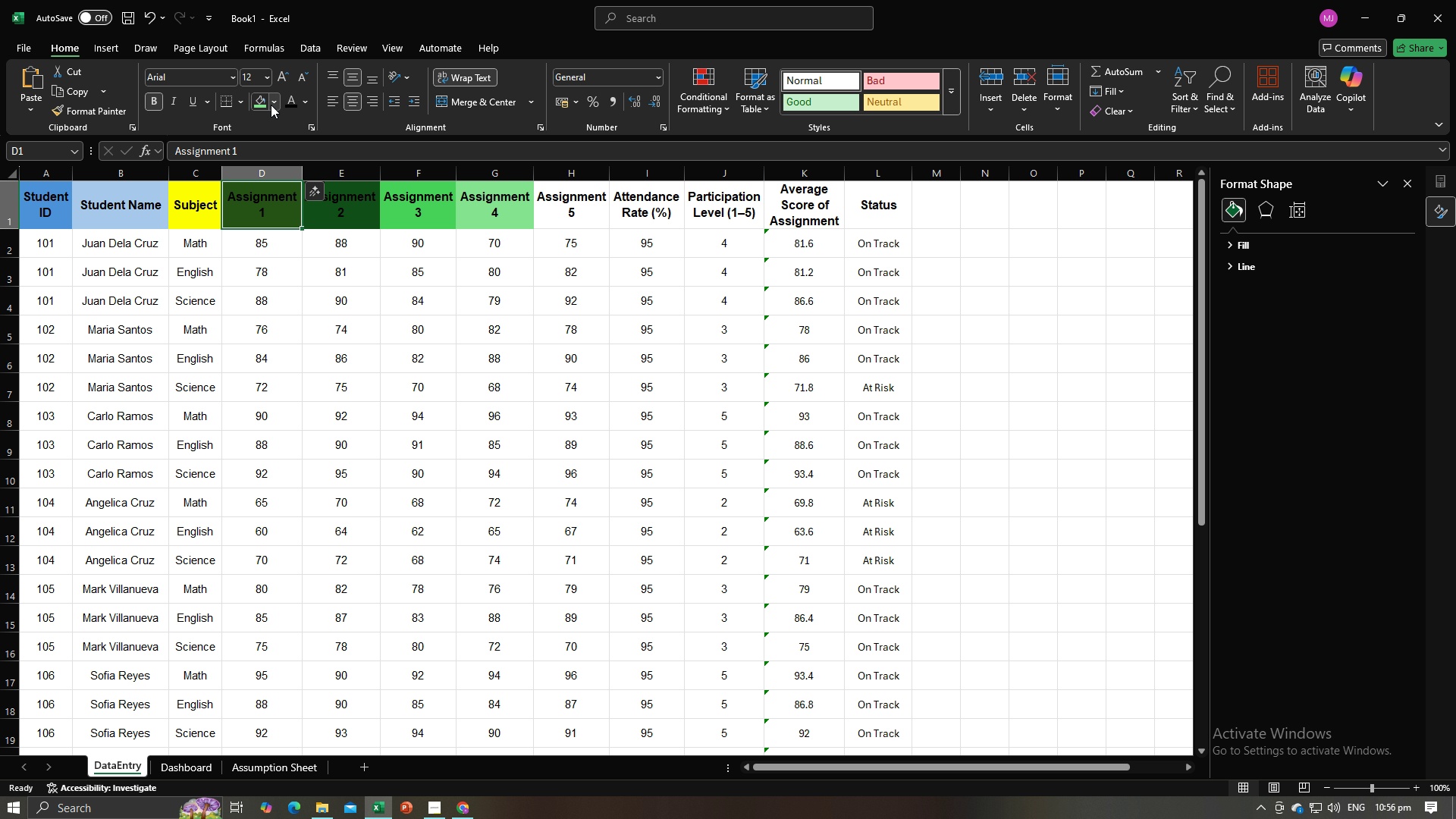 
left_click([271, 105])
 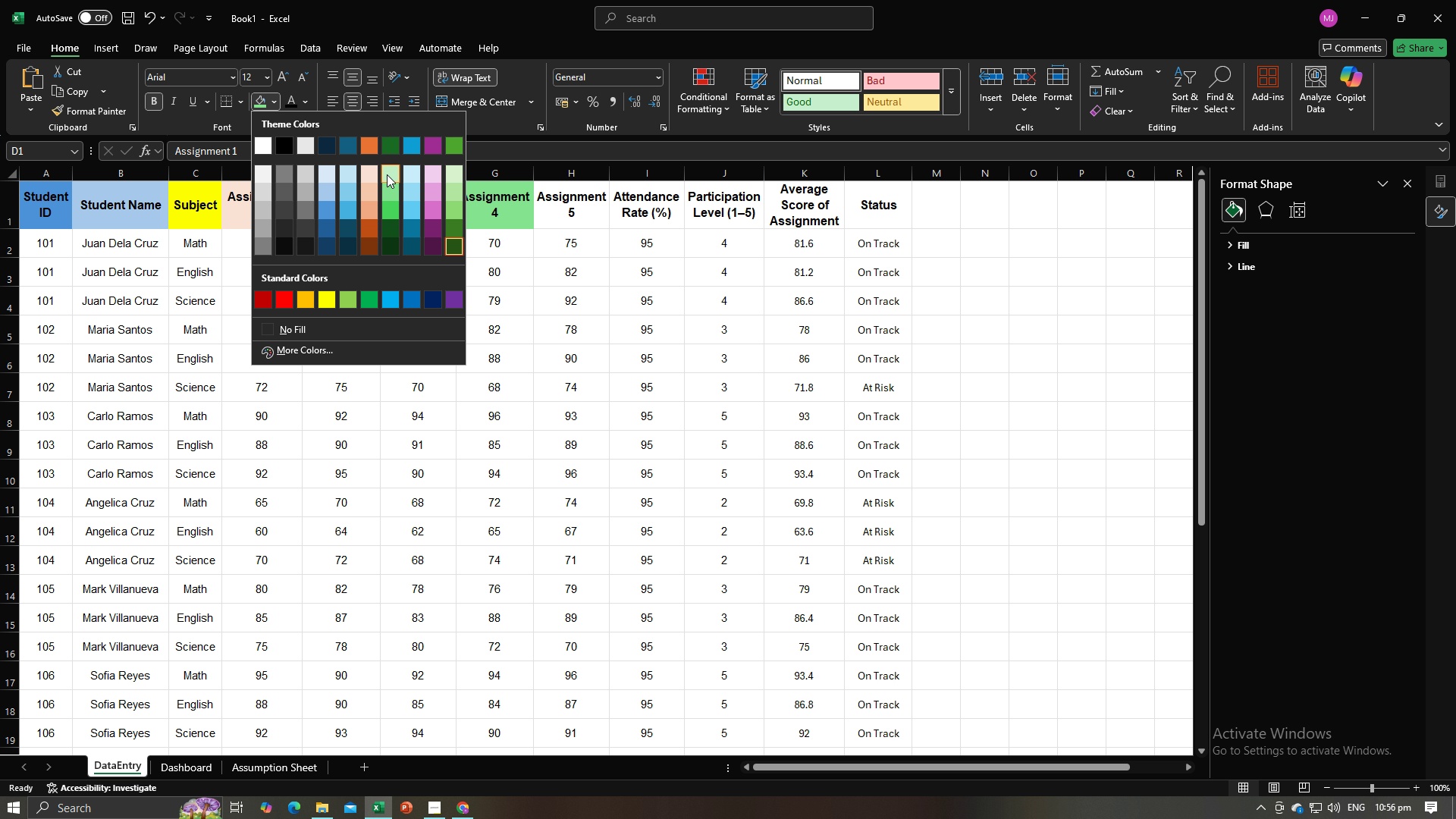 
left_click([388, 174])
 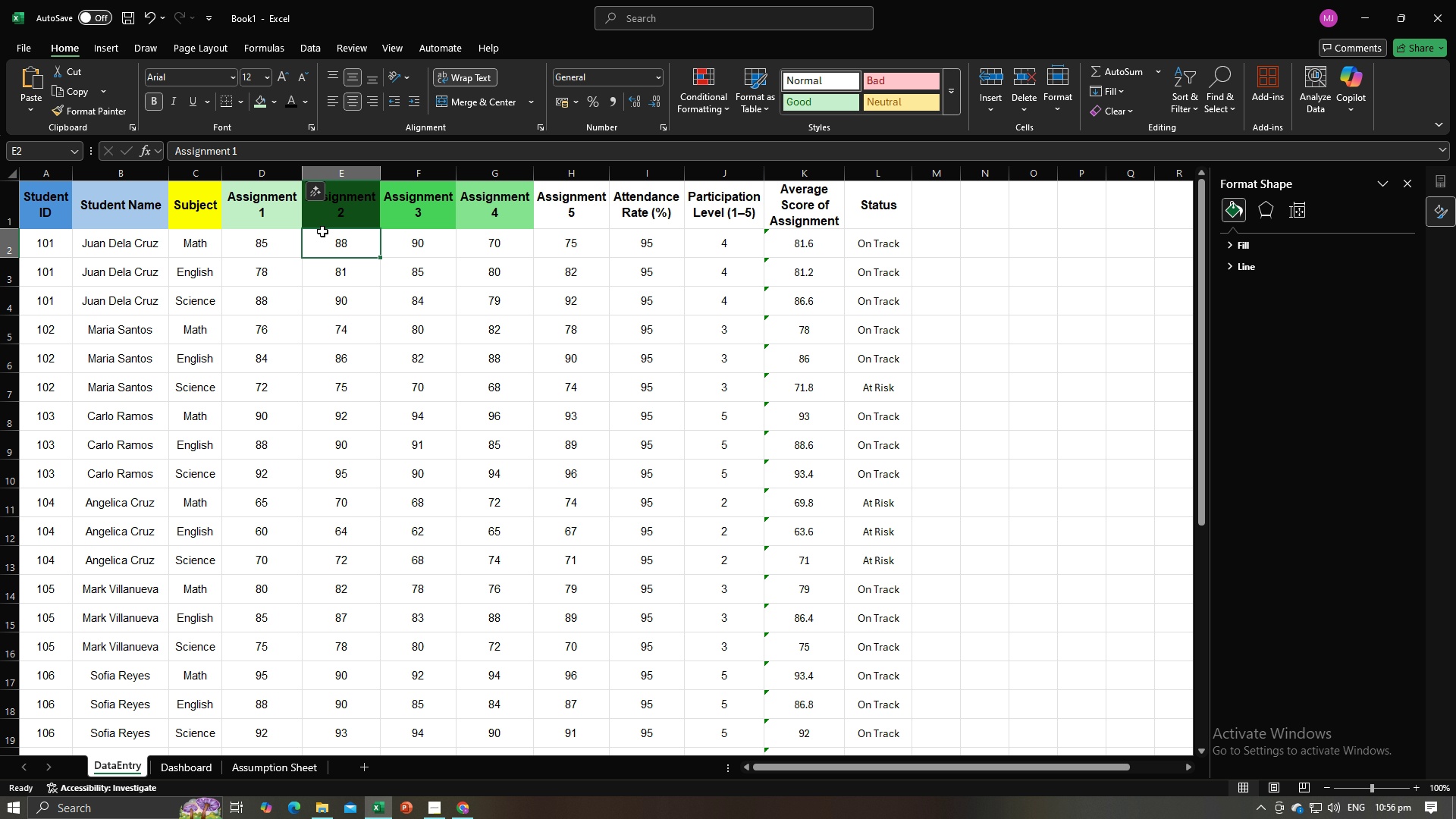 
left_click([322, 231])
 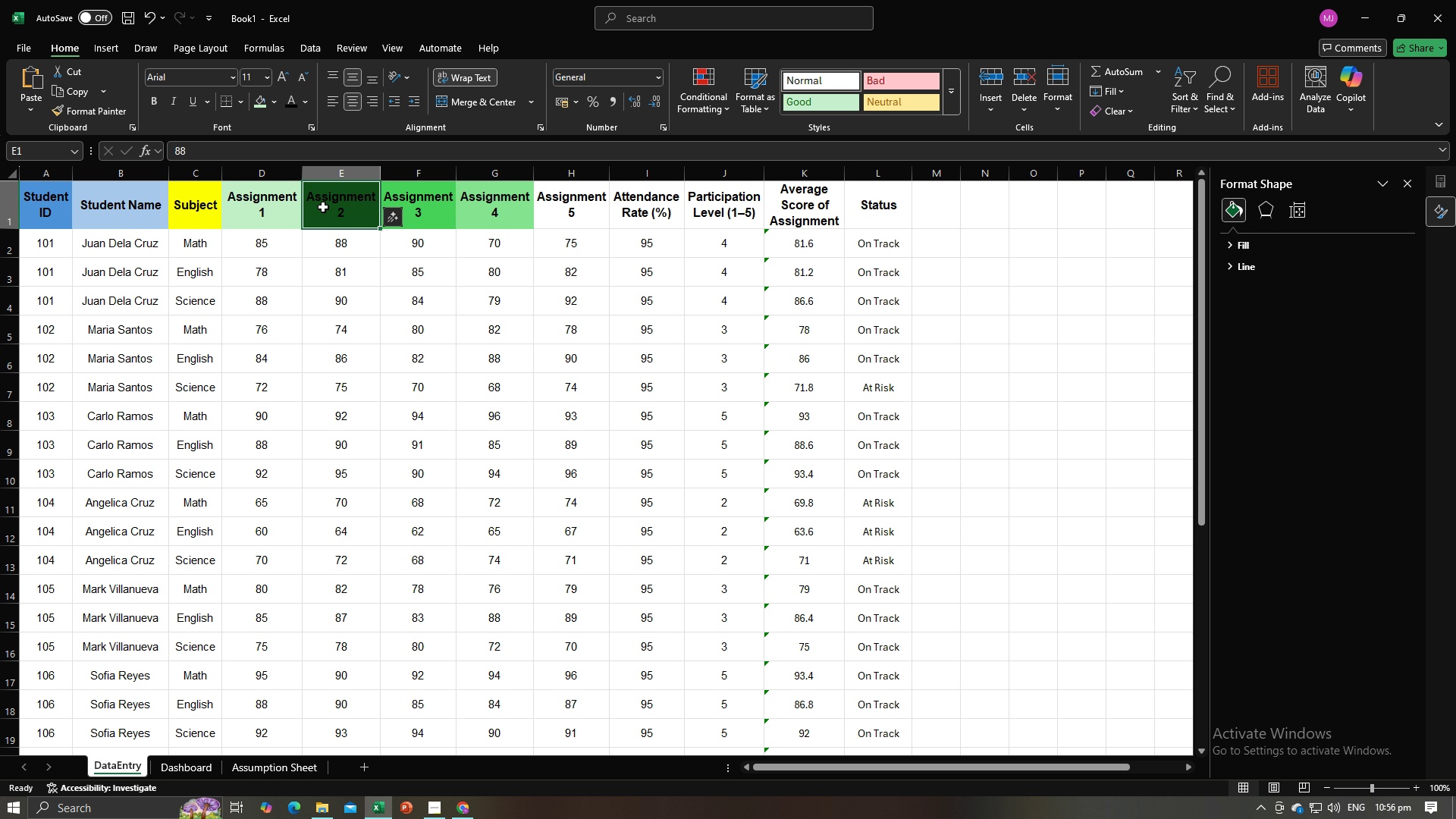 
left_click([323, 207])
 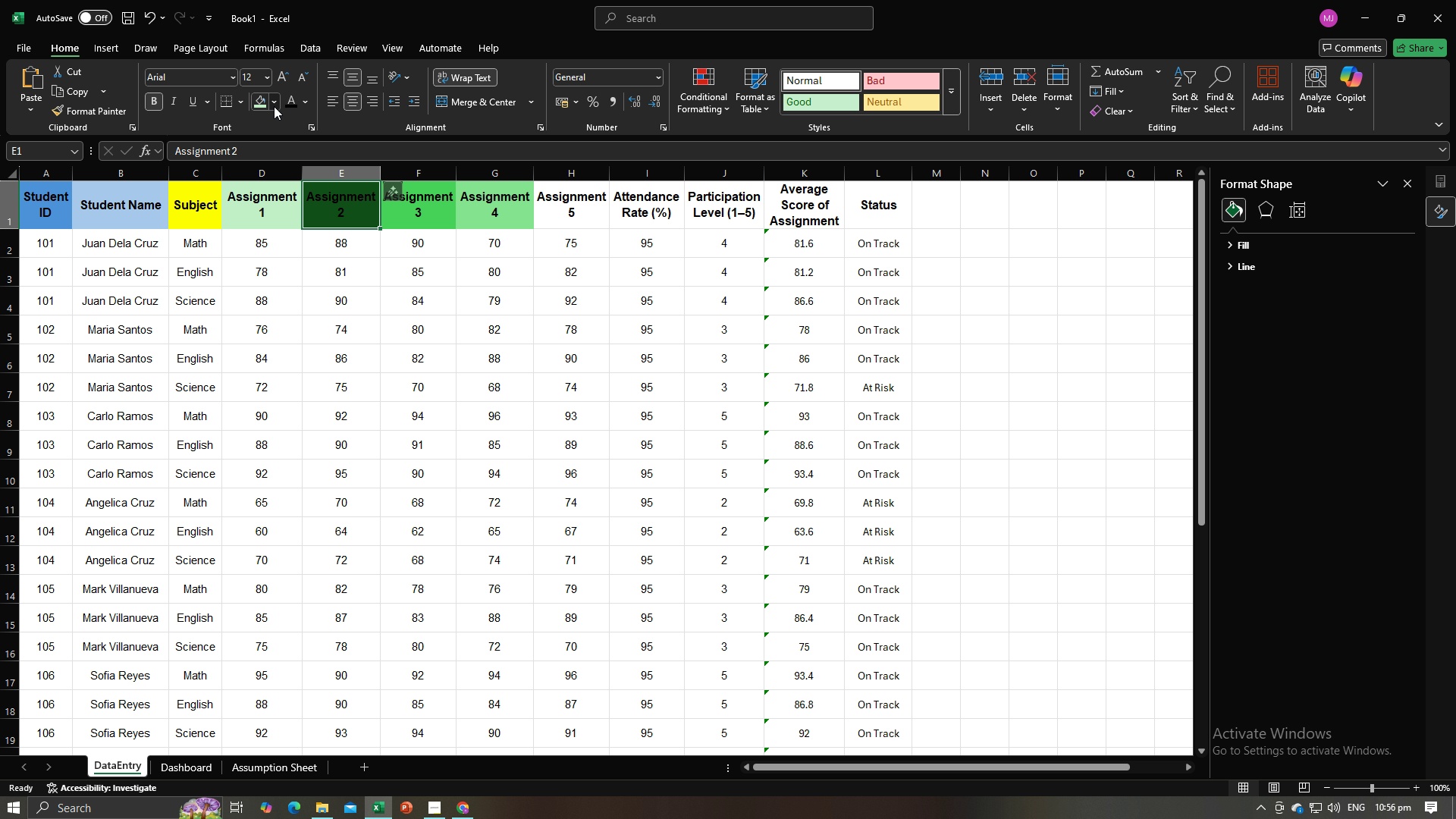 
left_click([274, 106])
 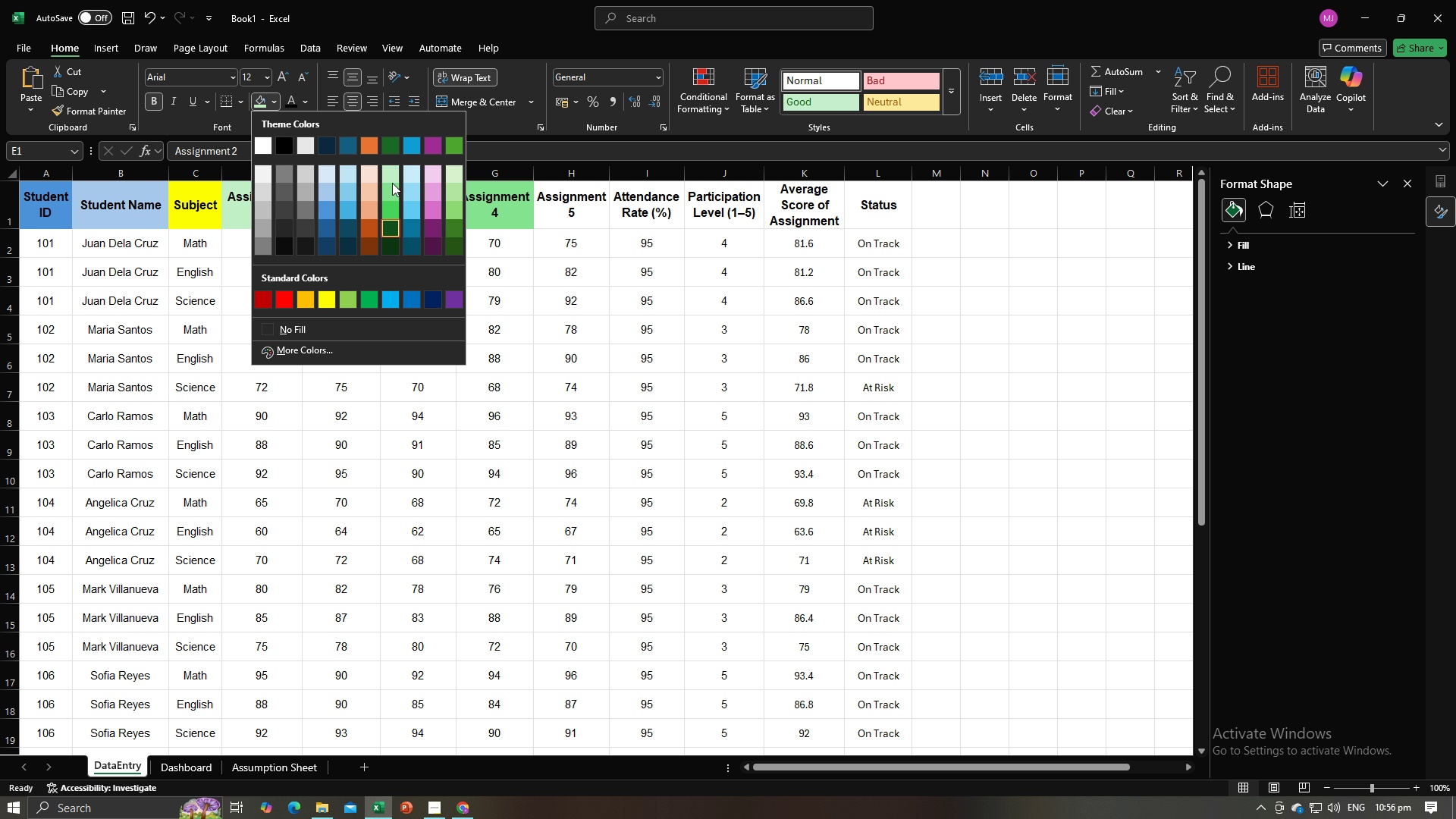 
left_click([391, 187])
 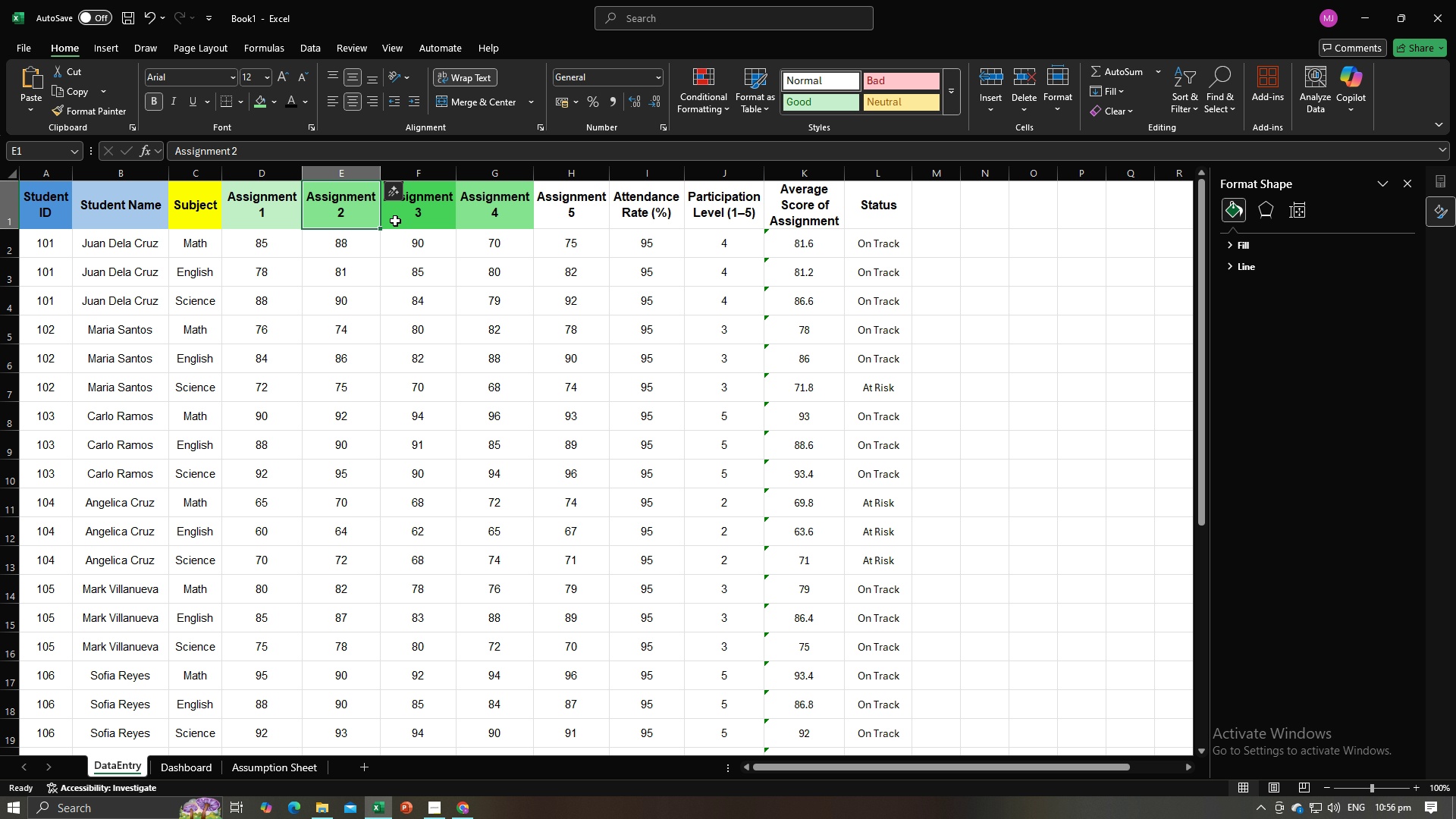 
left_click([395, 221])
 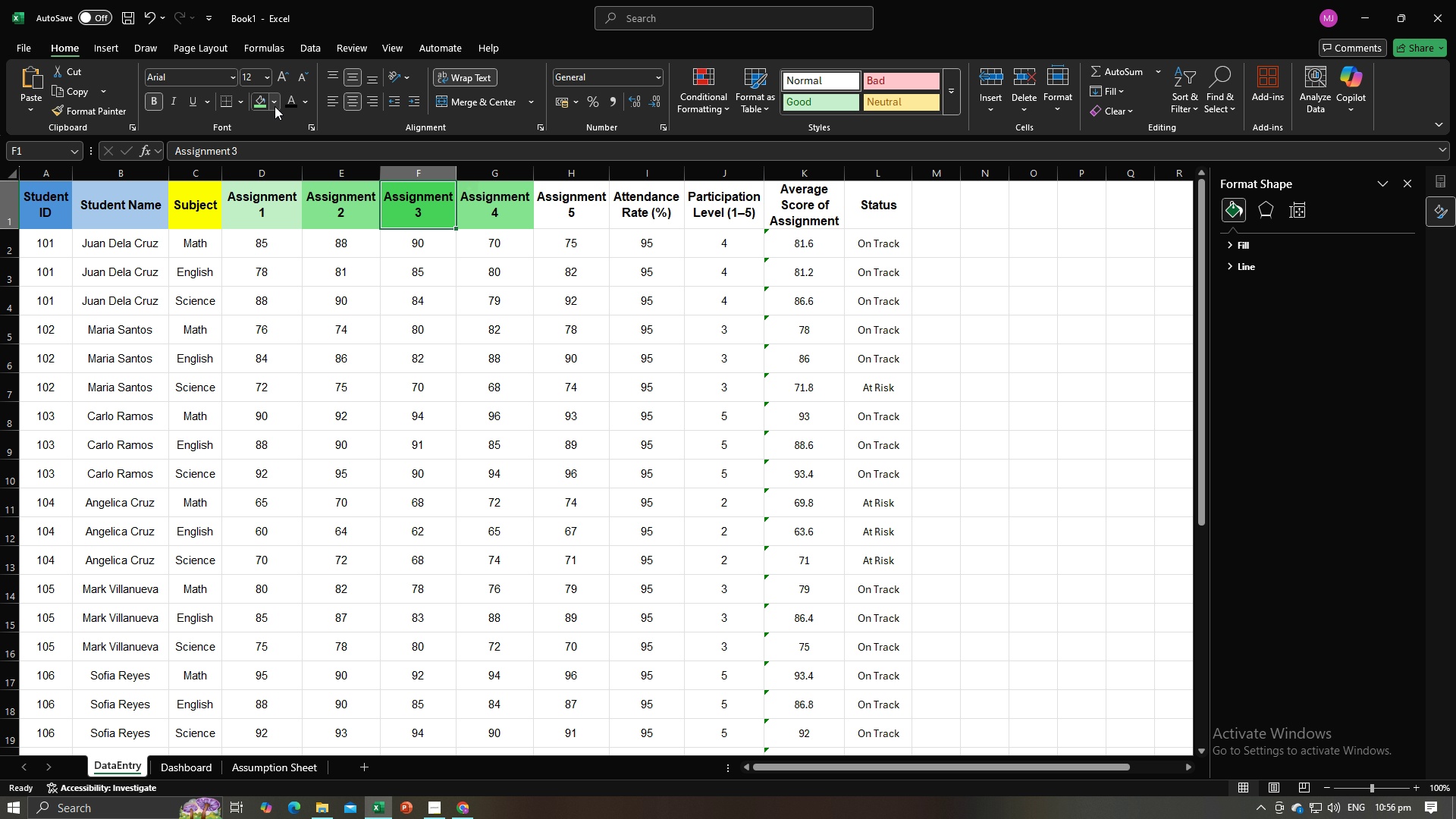 
left_click([275, 105])
 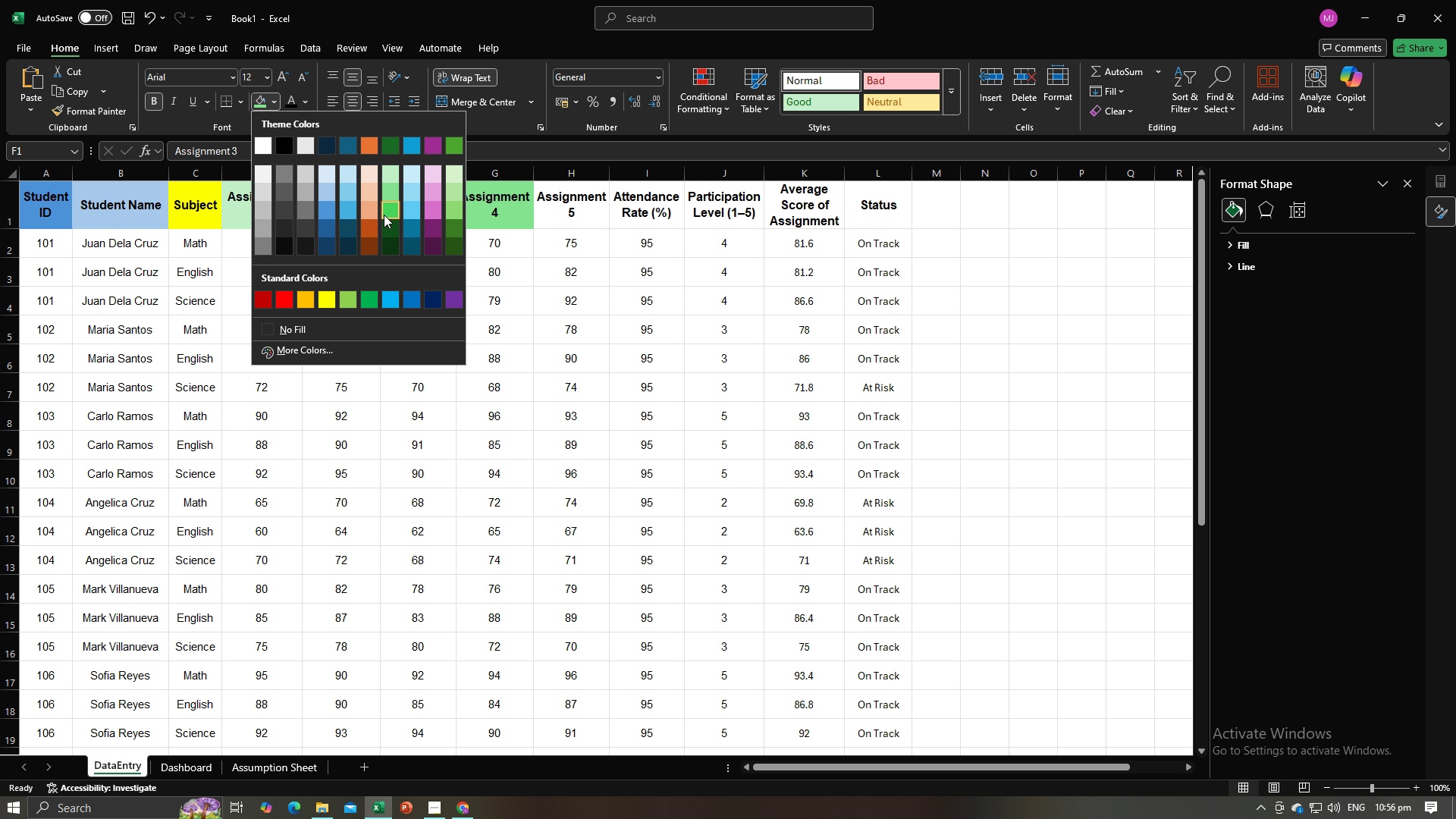 
left_click([385, 214])
 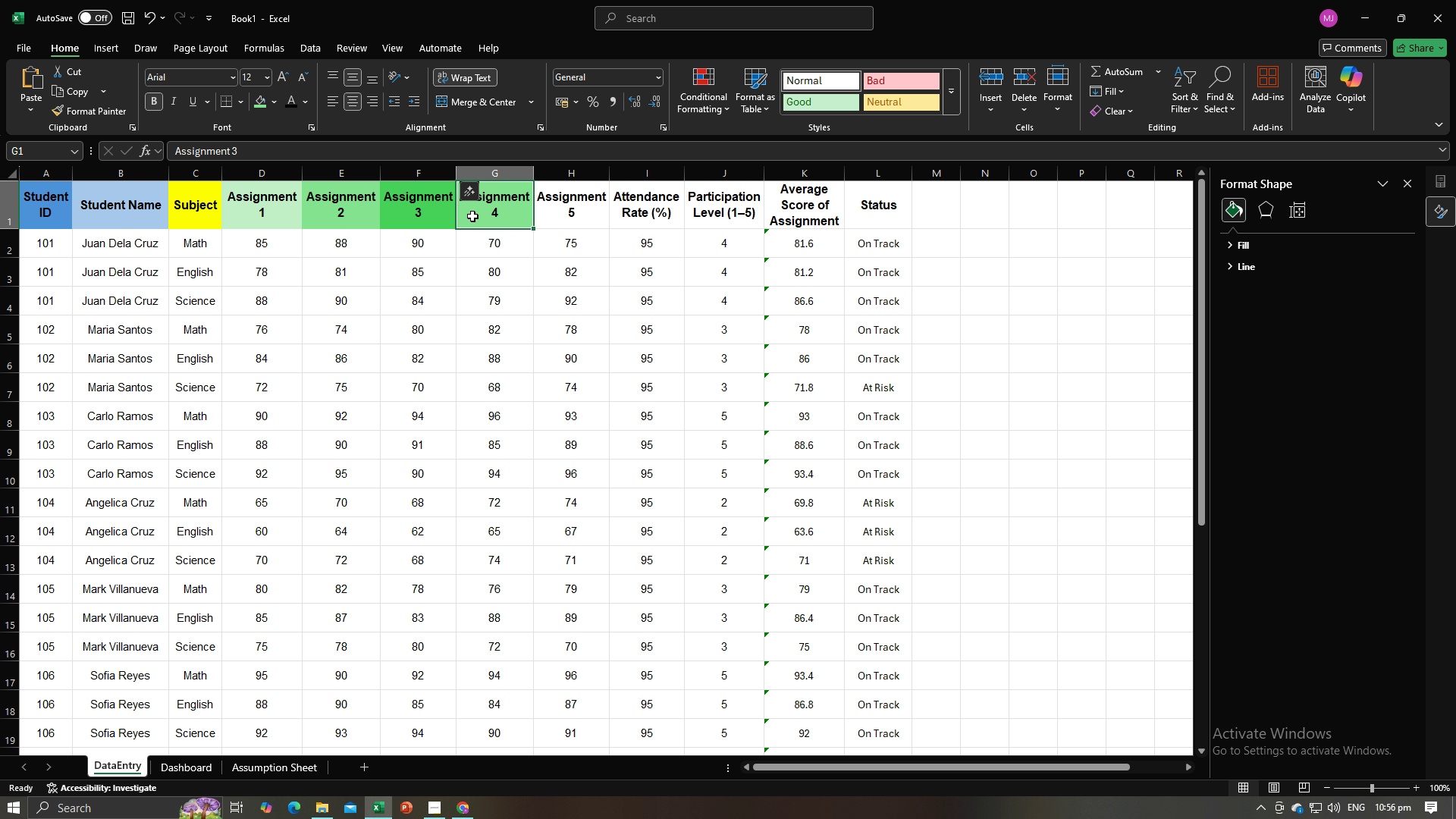 
left_click([472, 216])
 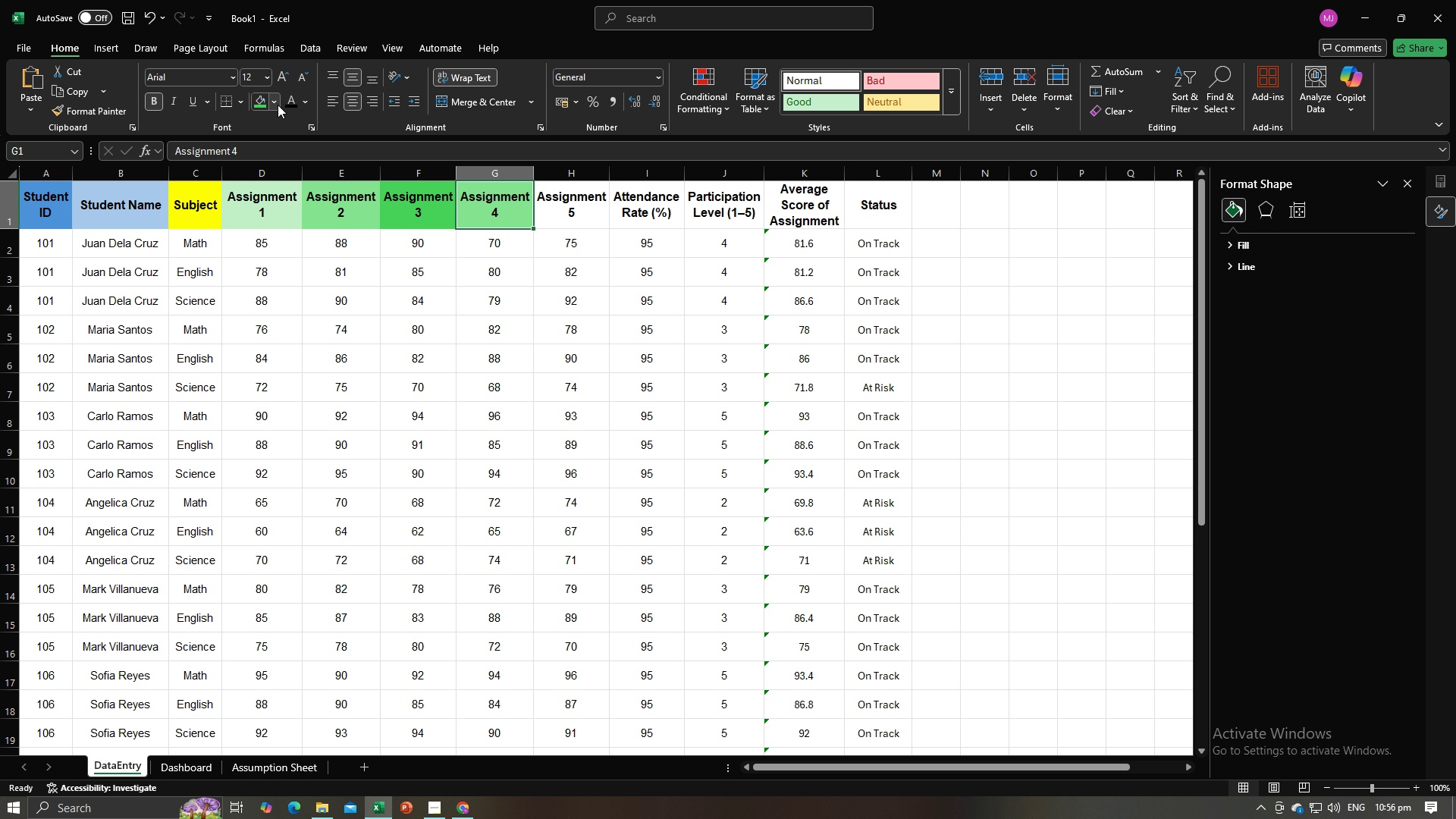 
left_click([278, 105])
 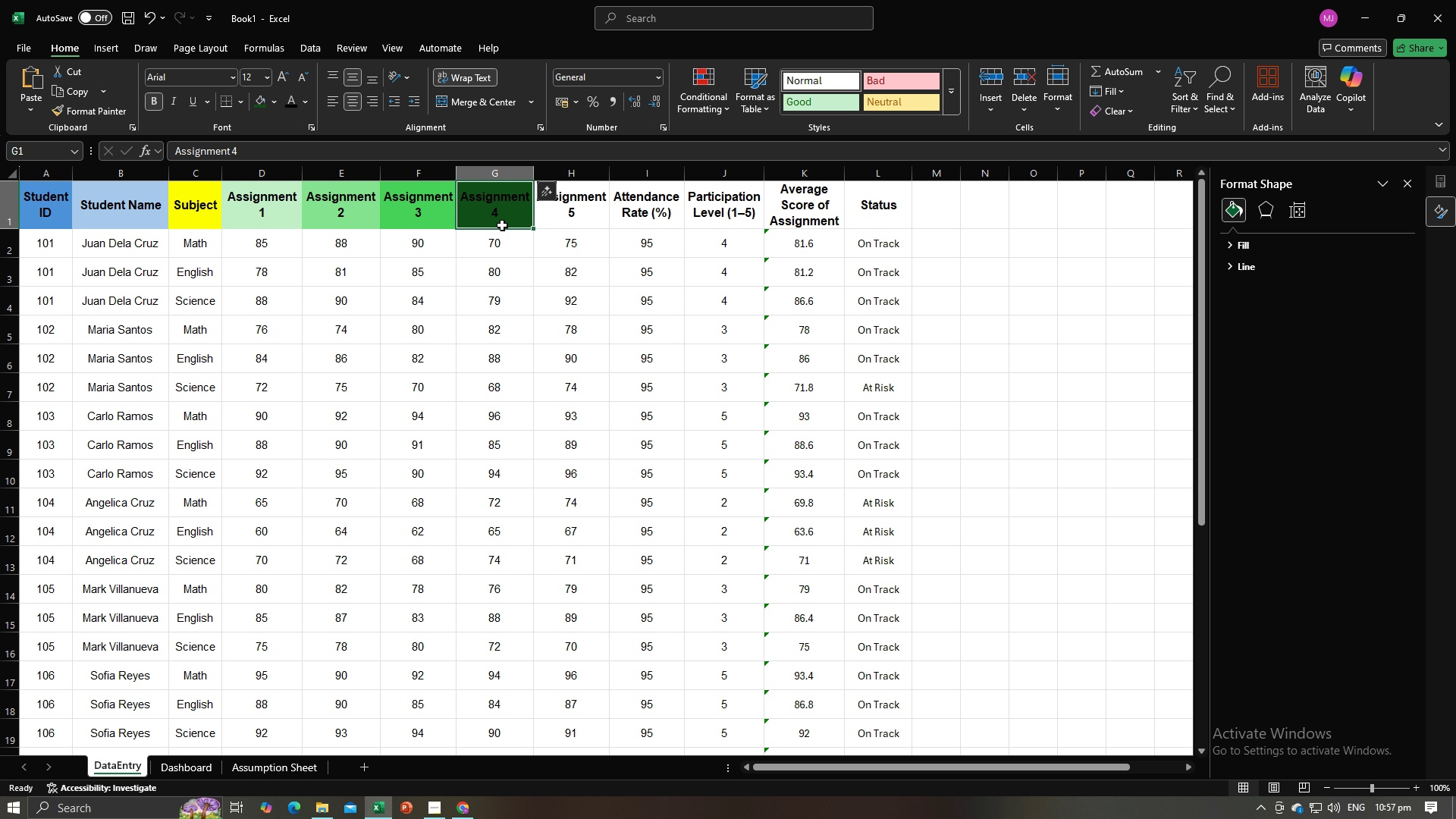 
left_click([551, 225])
 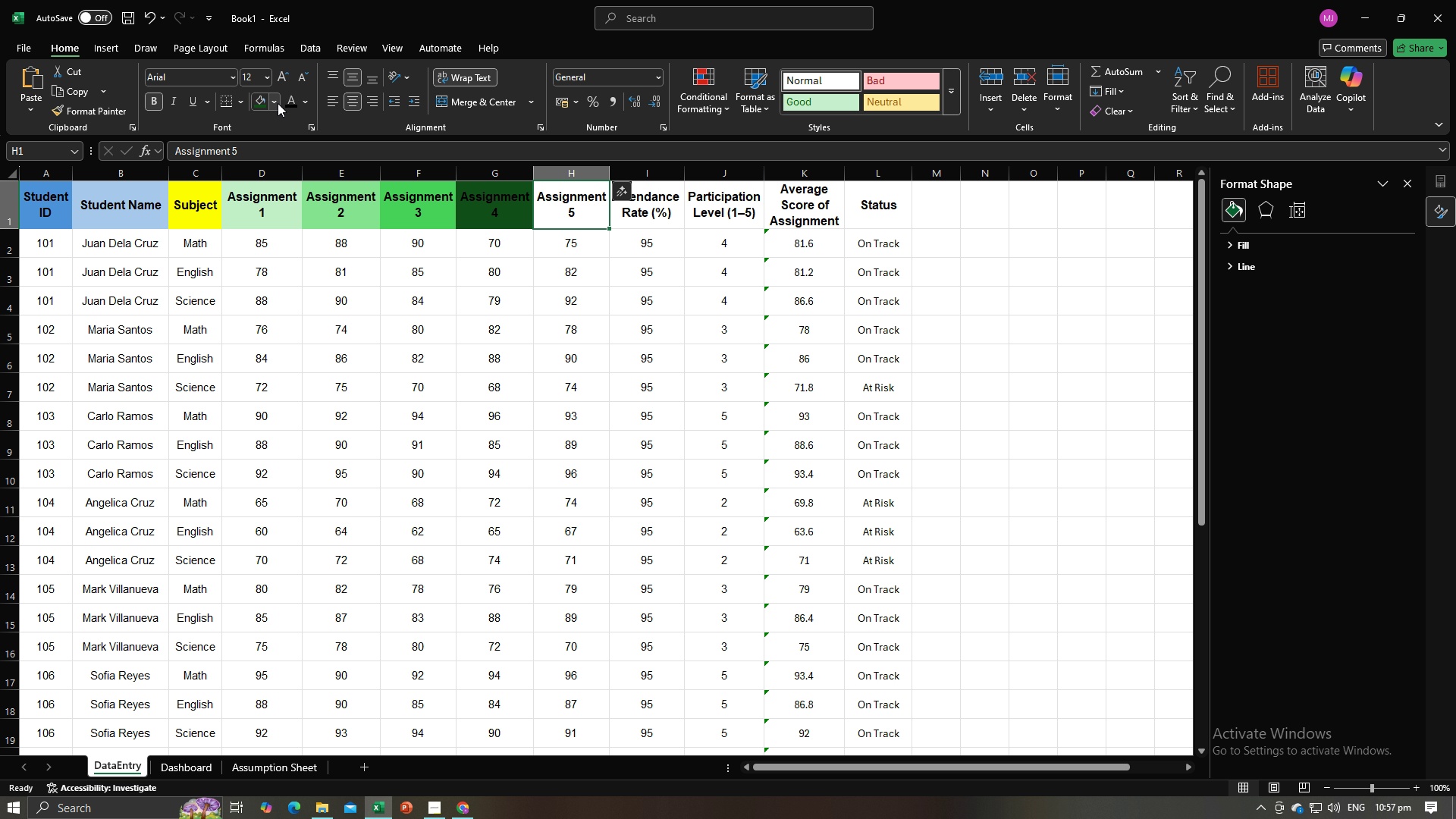 
left_click([276, 103])
 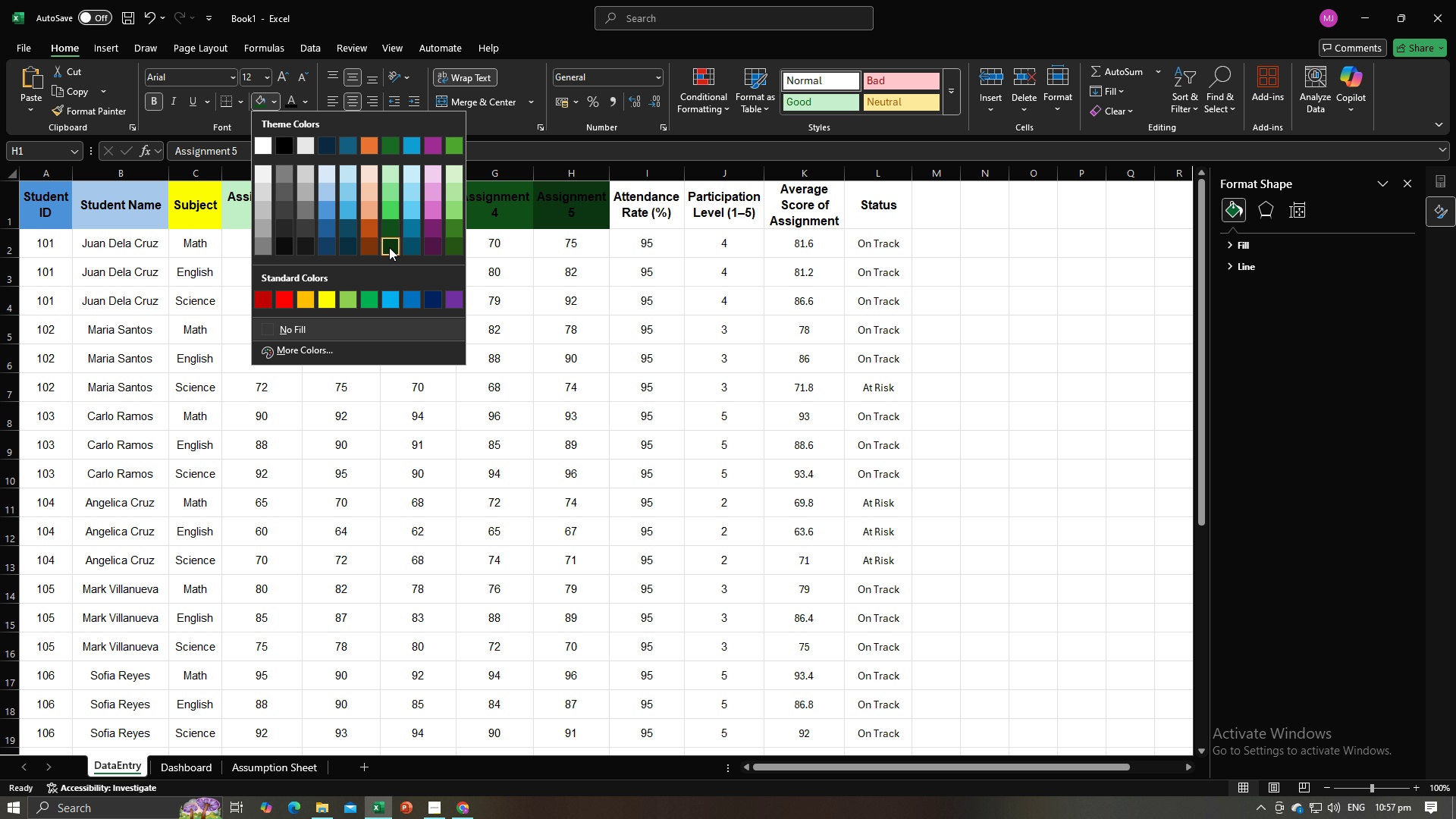 
left_click([389, 247])
 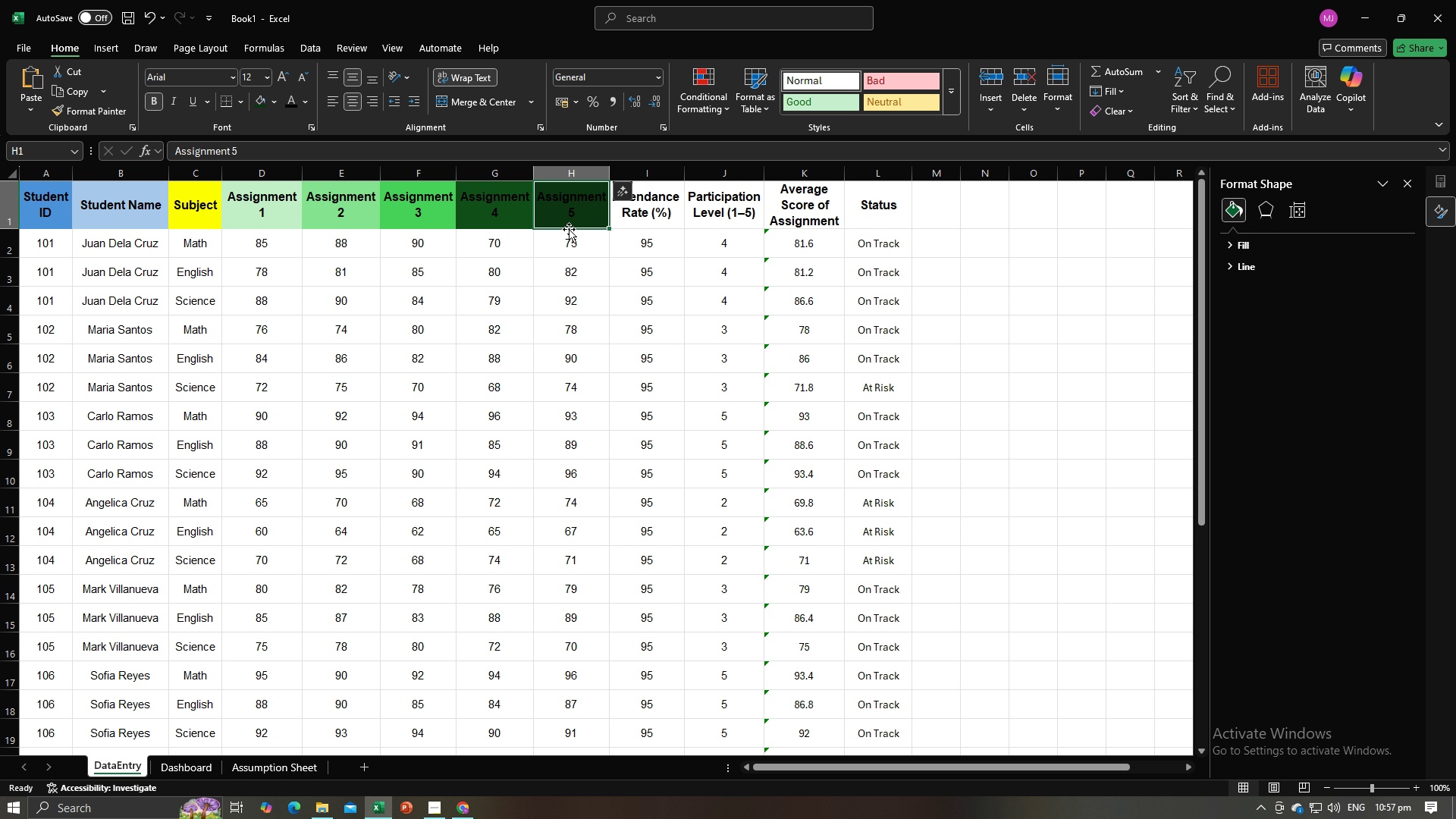 
left_click([590, 248])
 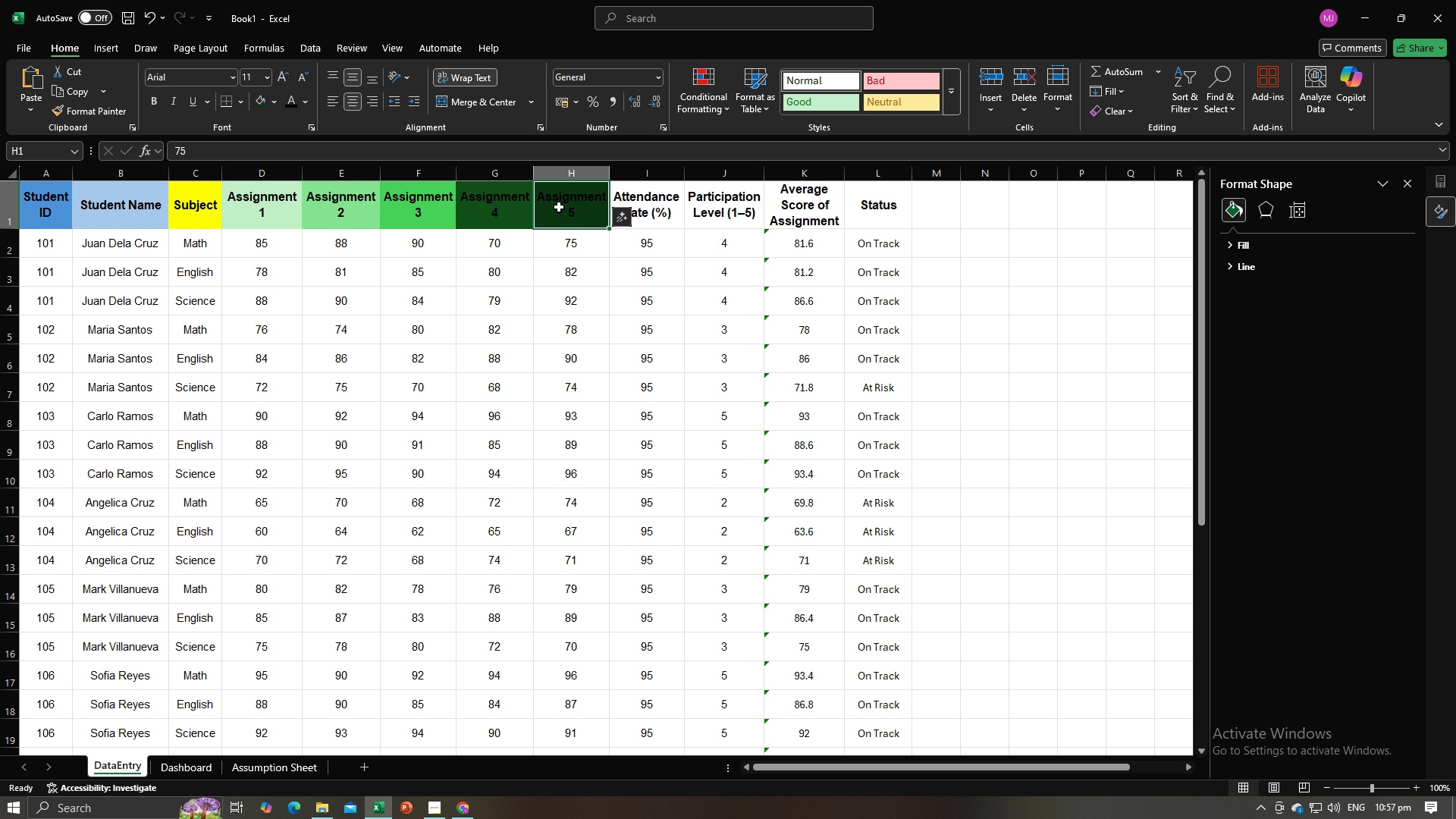 
left_click([559, 207])
 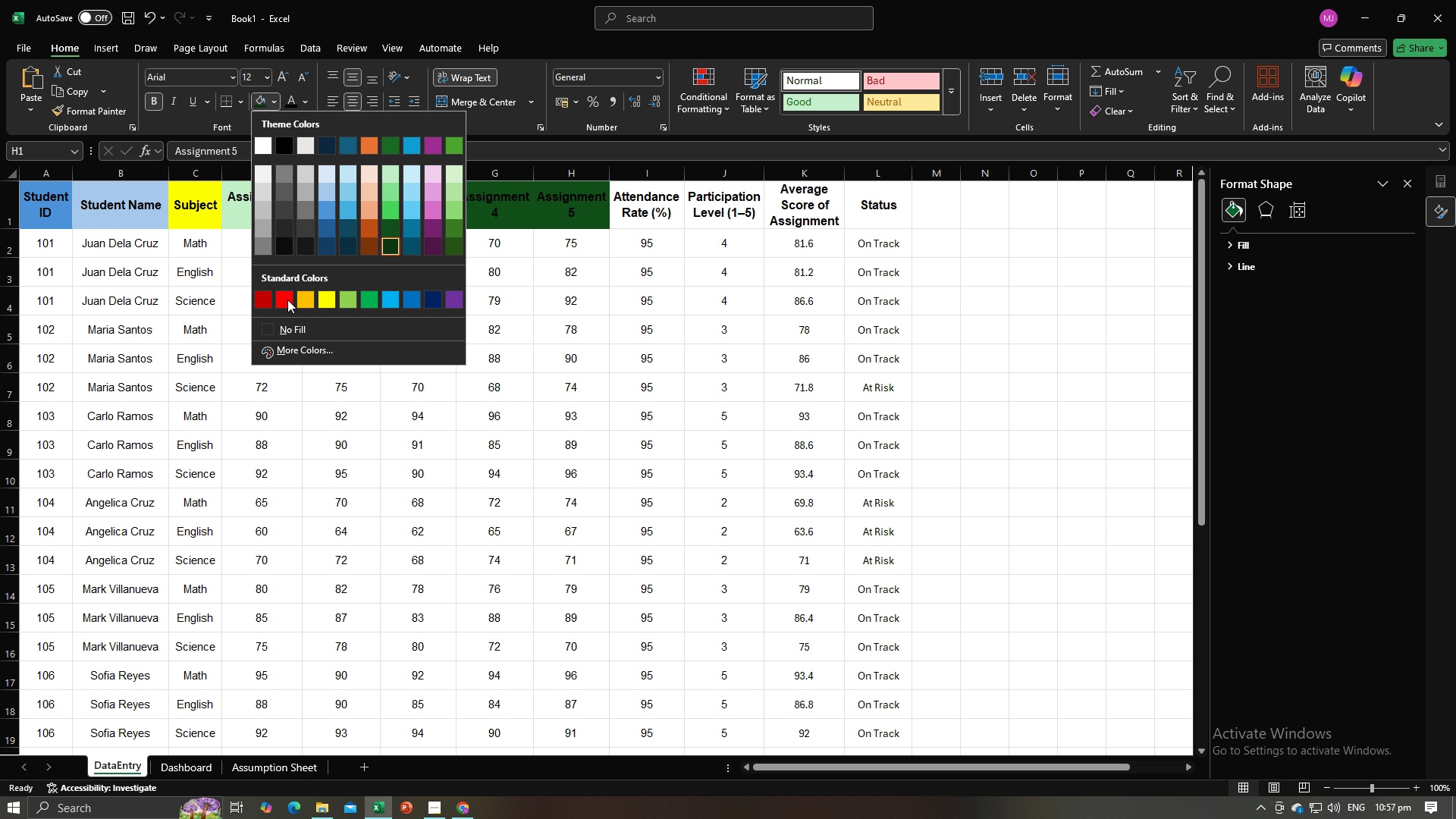 
left_click([284, 302])
 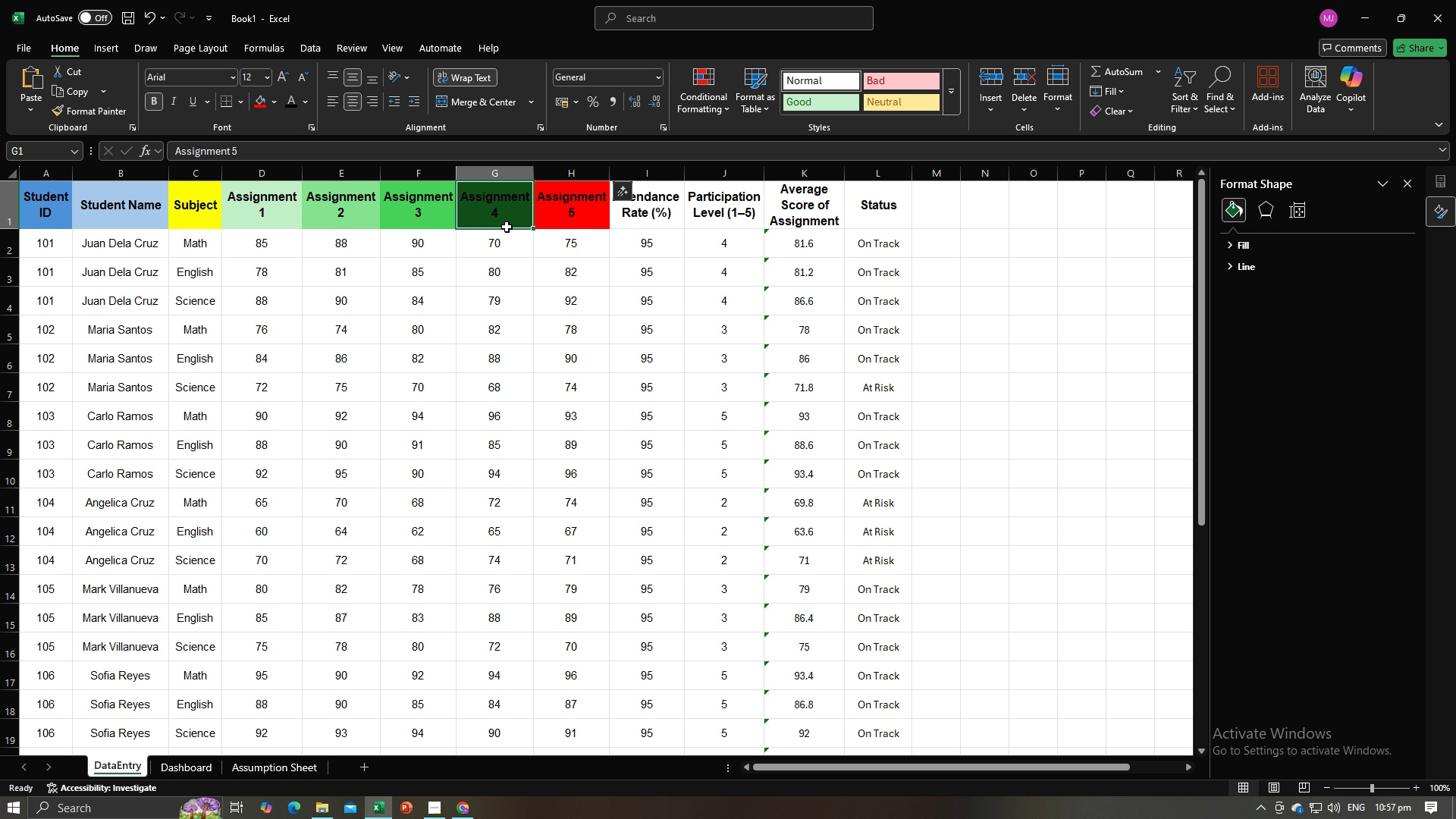 
left_click([507, 227])
 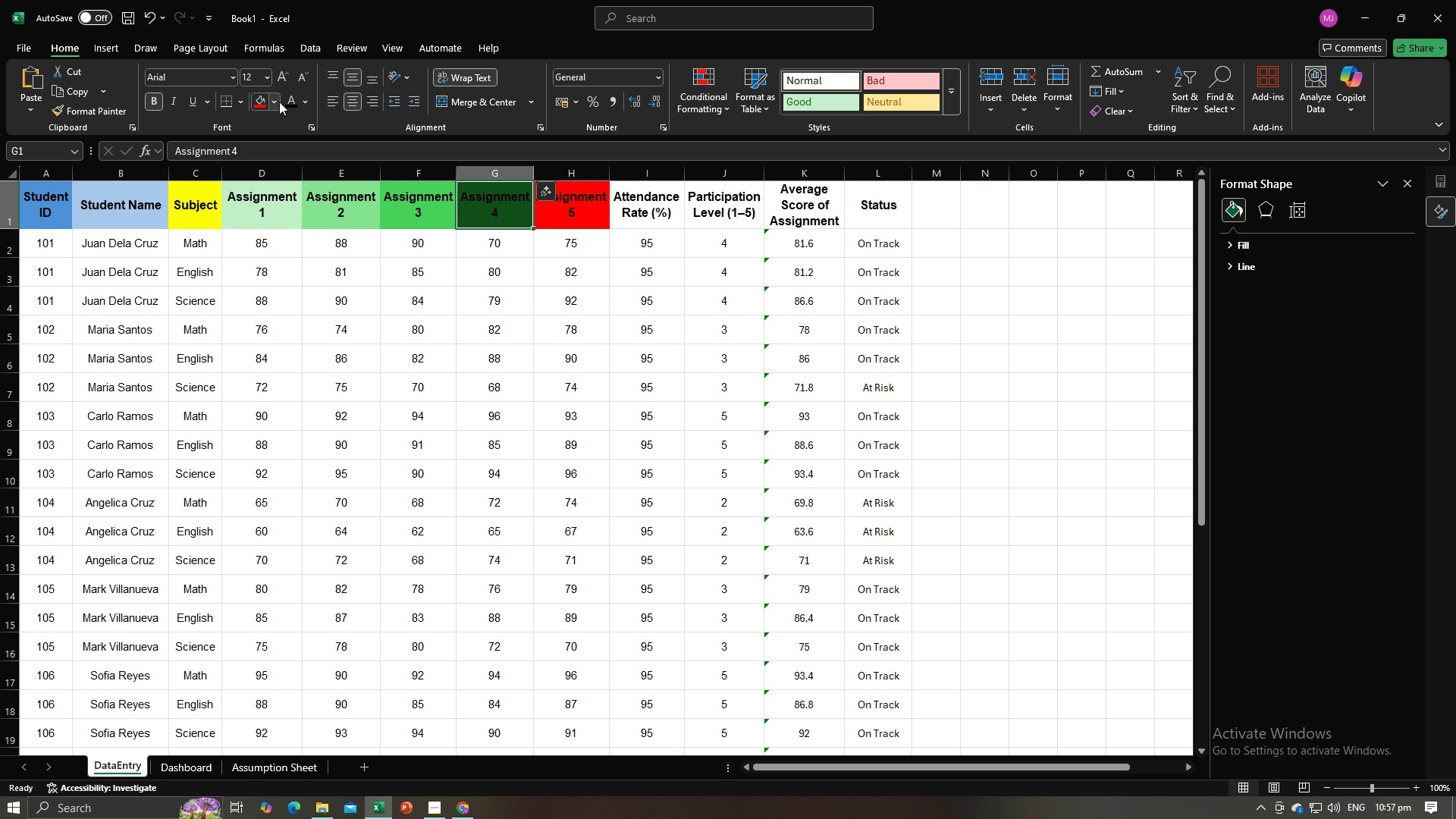 
left_click([279, 102])
 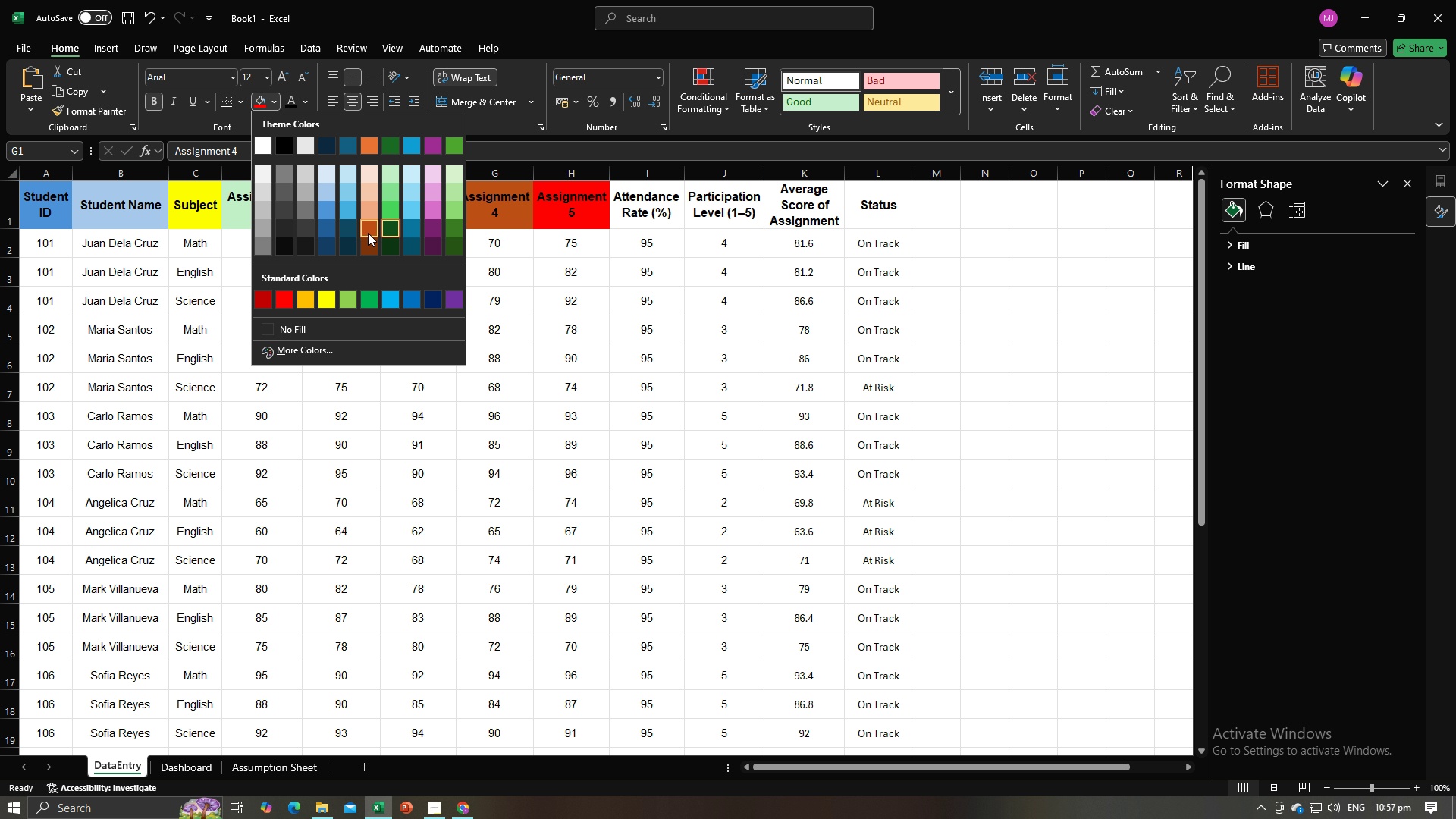 
left_click([368, 233])
 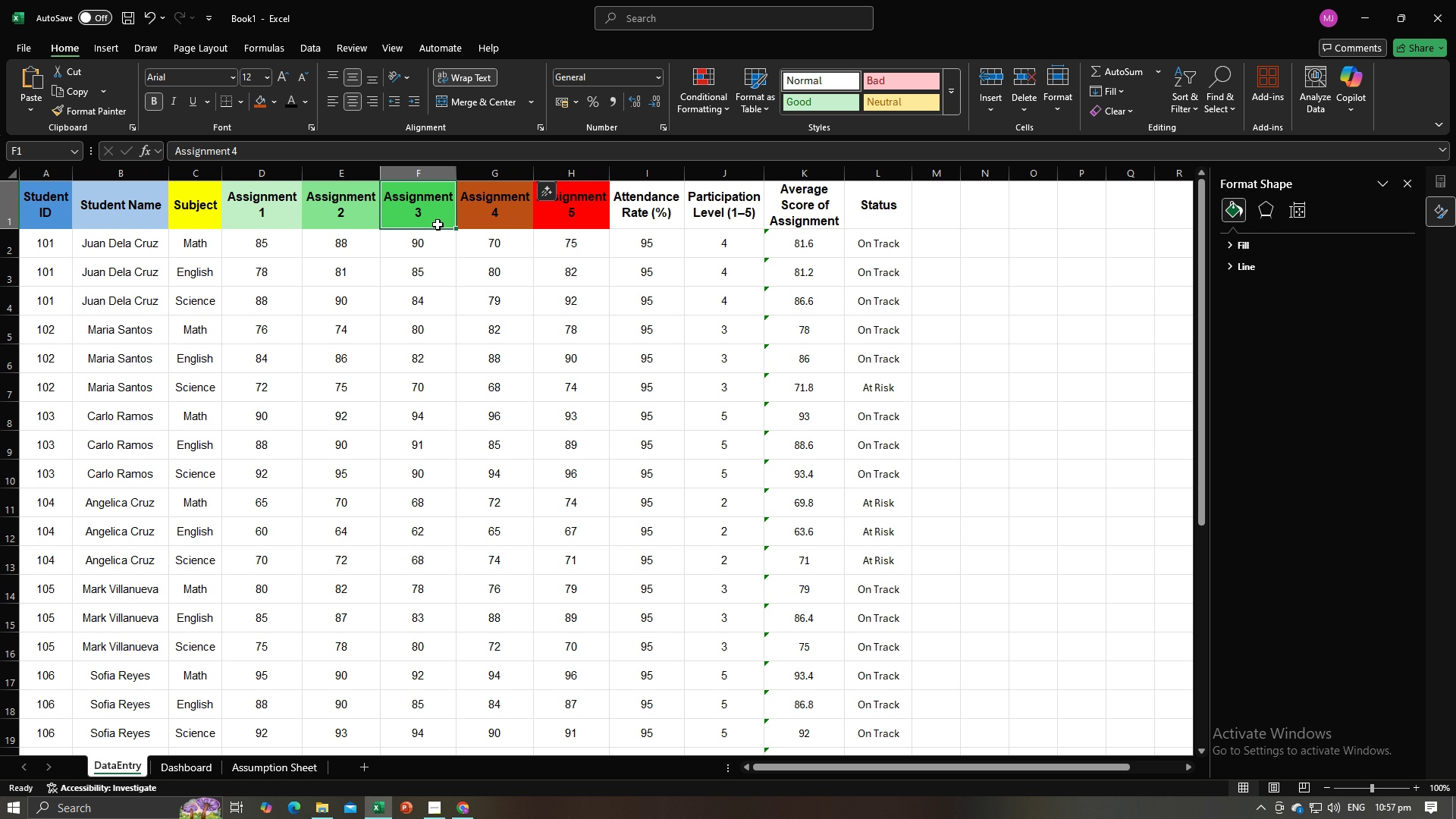 
left_click([438, 224])
 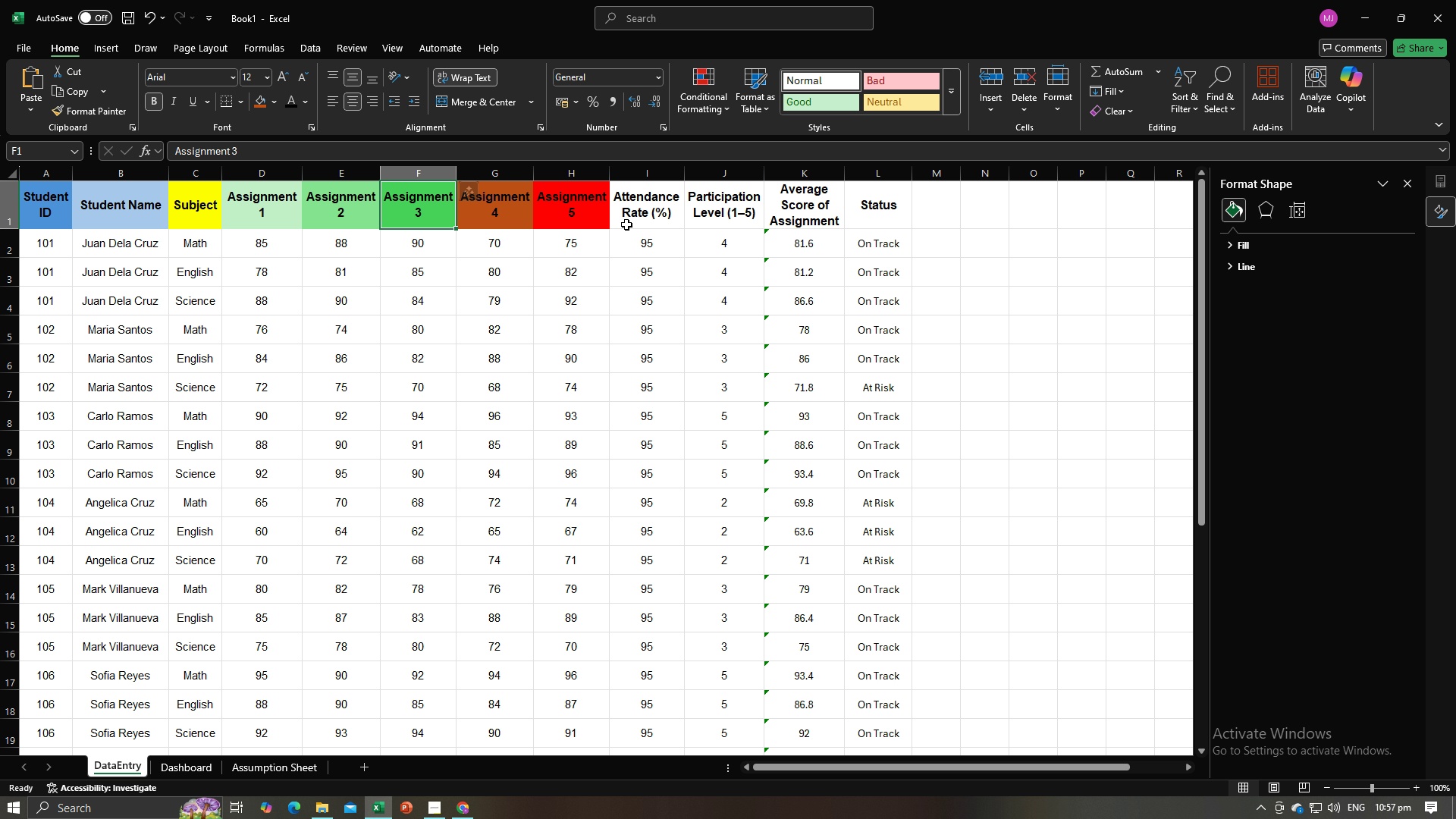 
left_click([626, 224])
 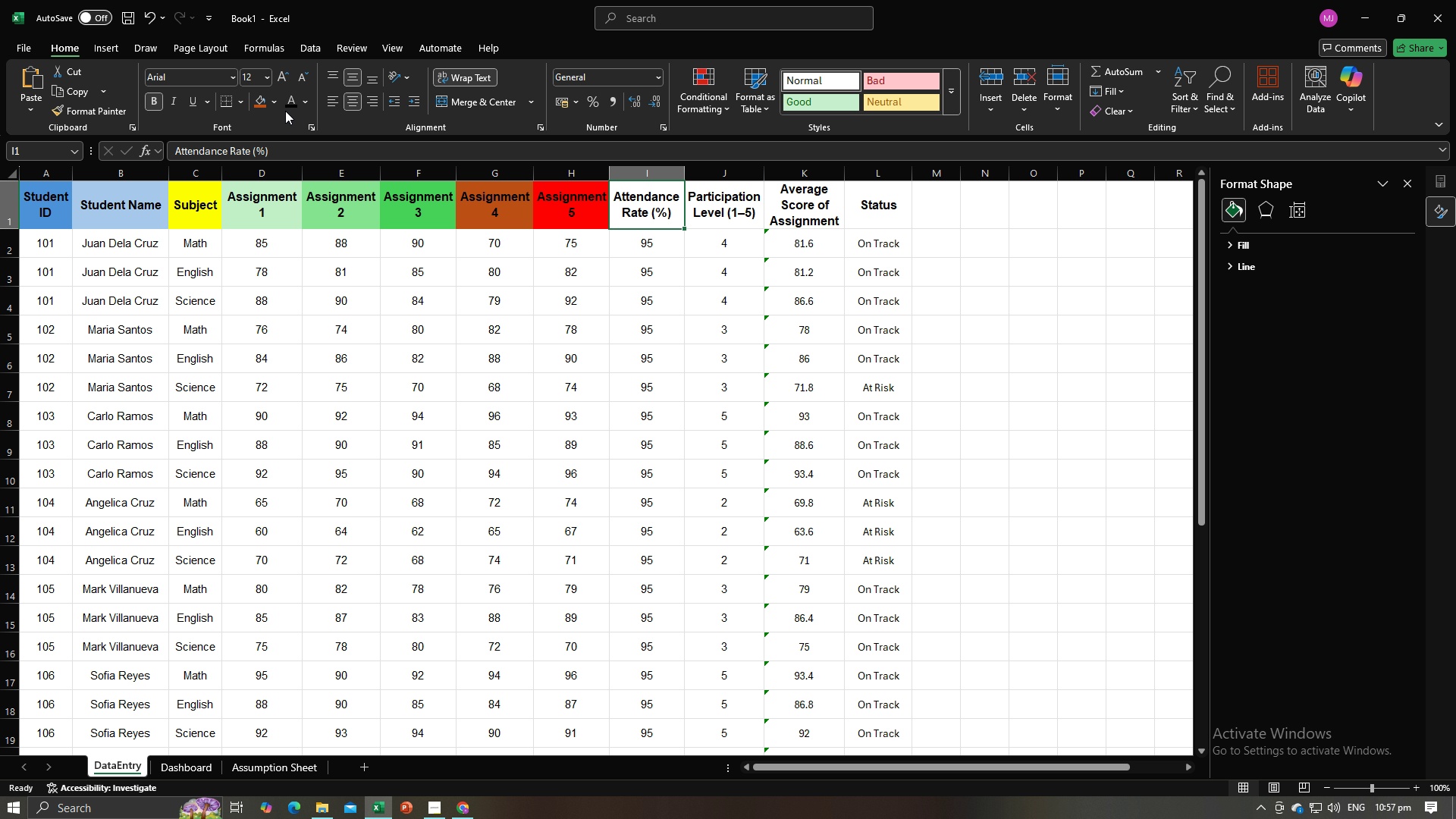 
left_click([276, 106])
 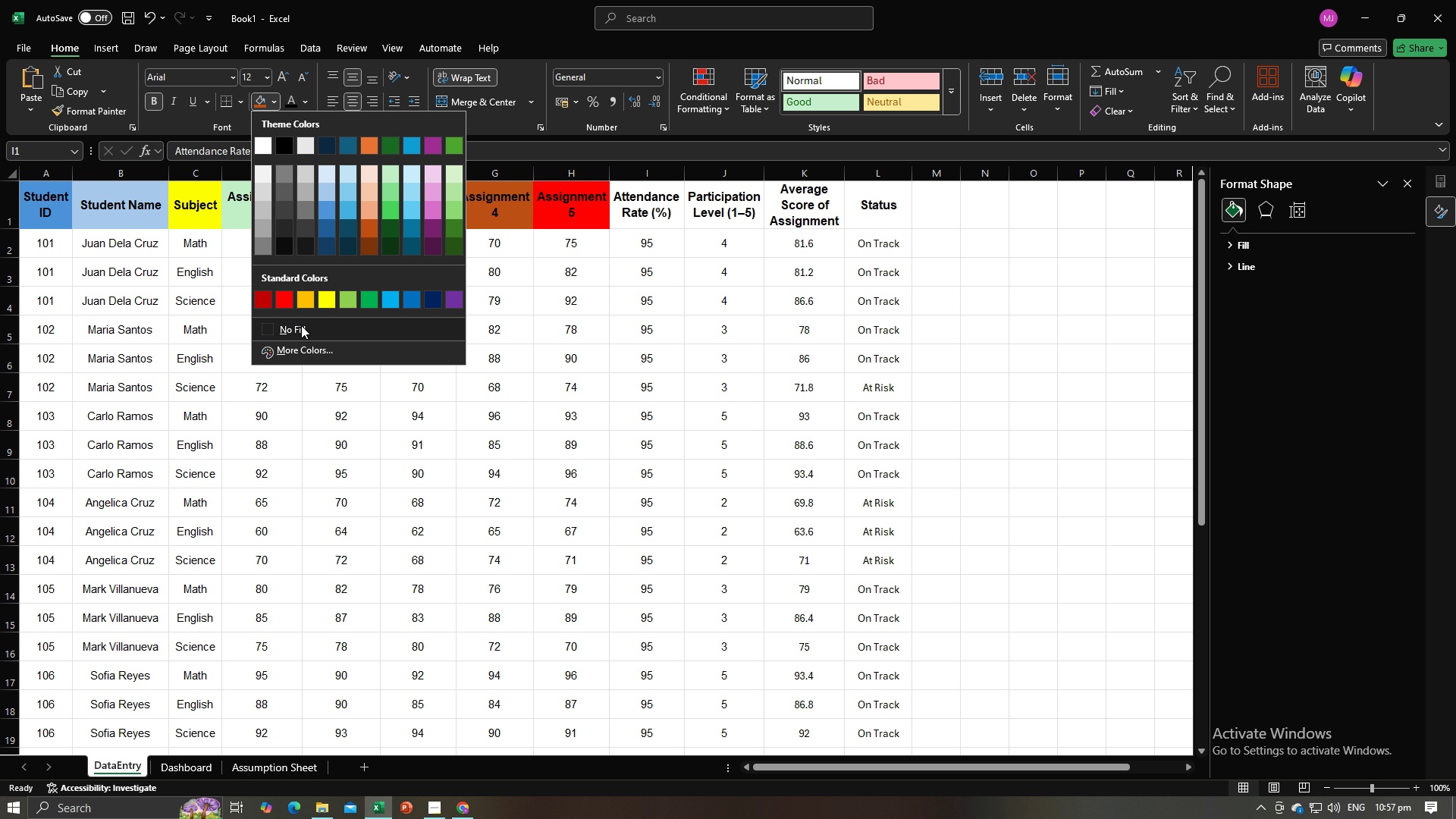 
left_click([301, 325])
 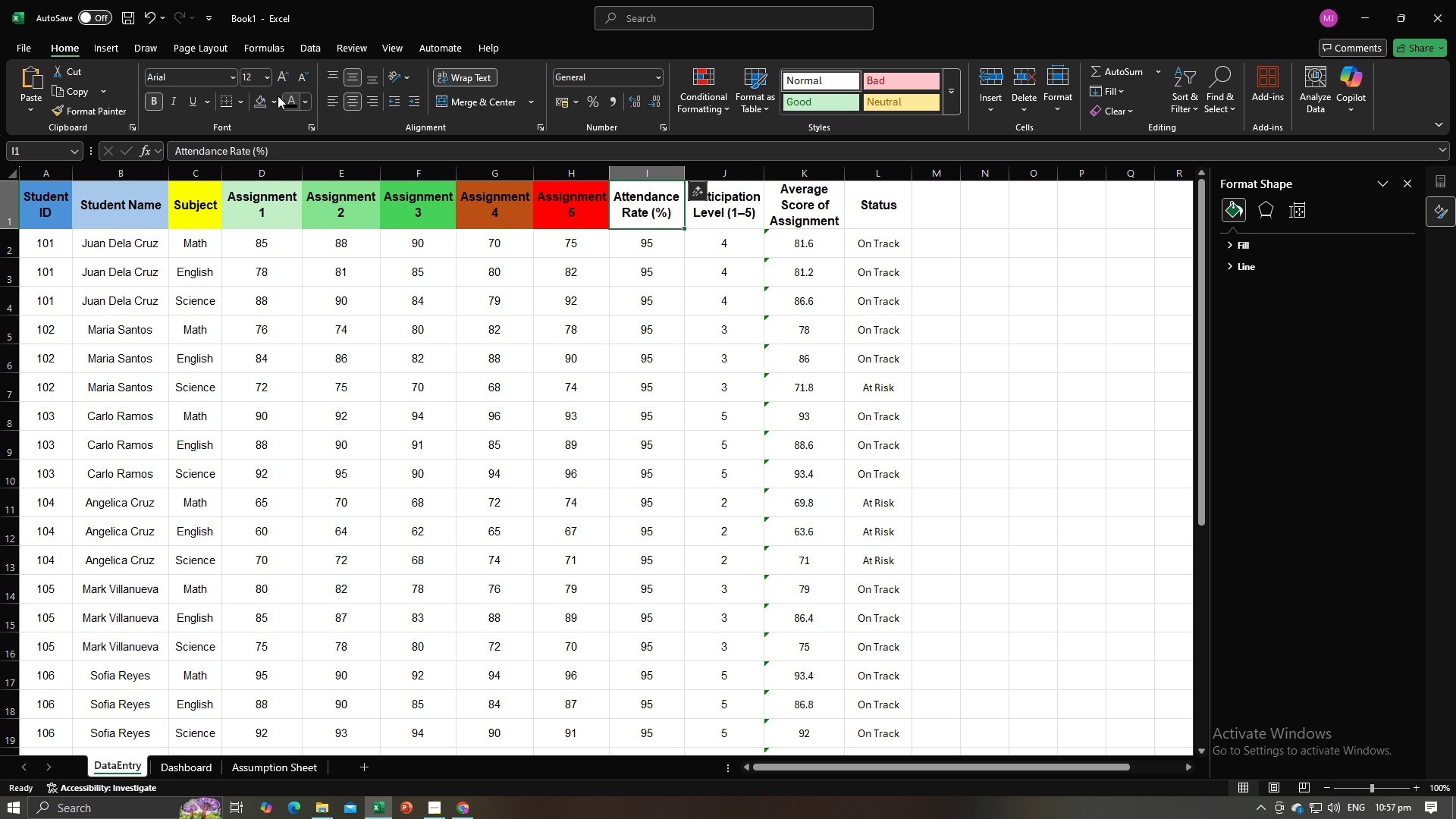 
left_click([271, 99])
 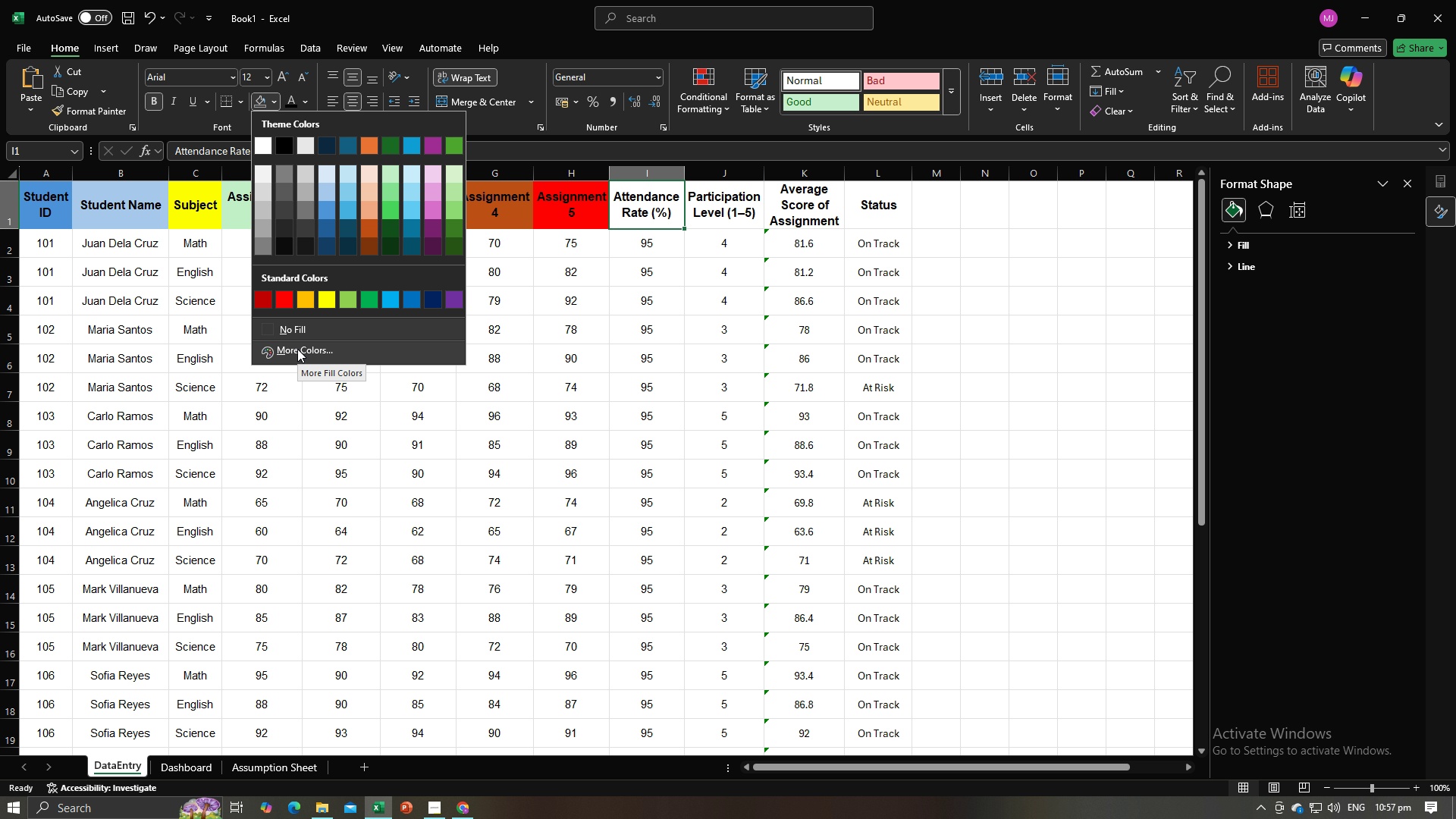 
left_click([297, 349])
 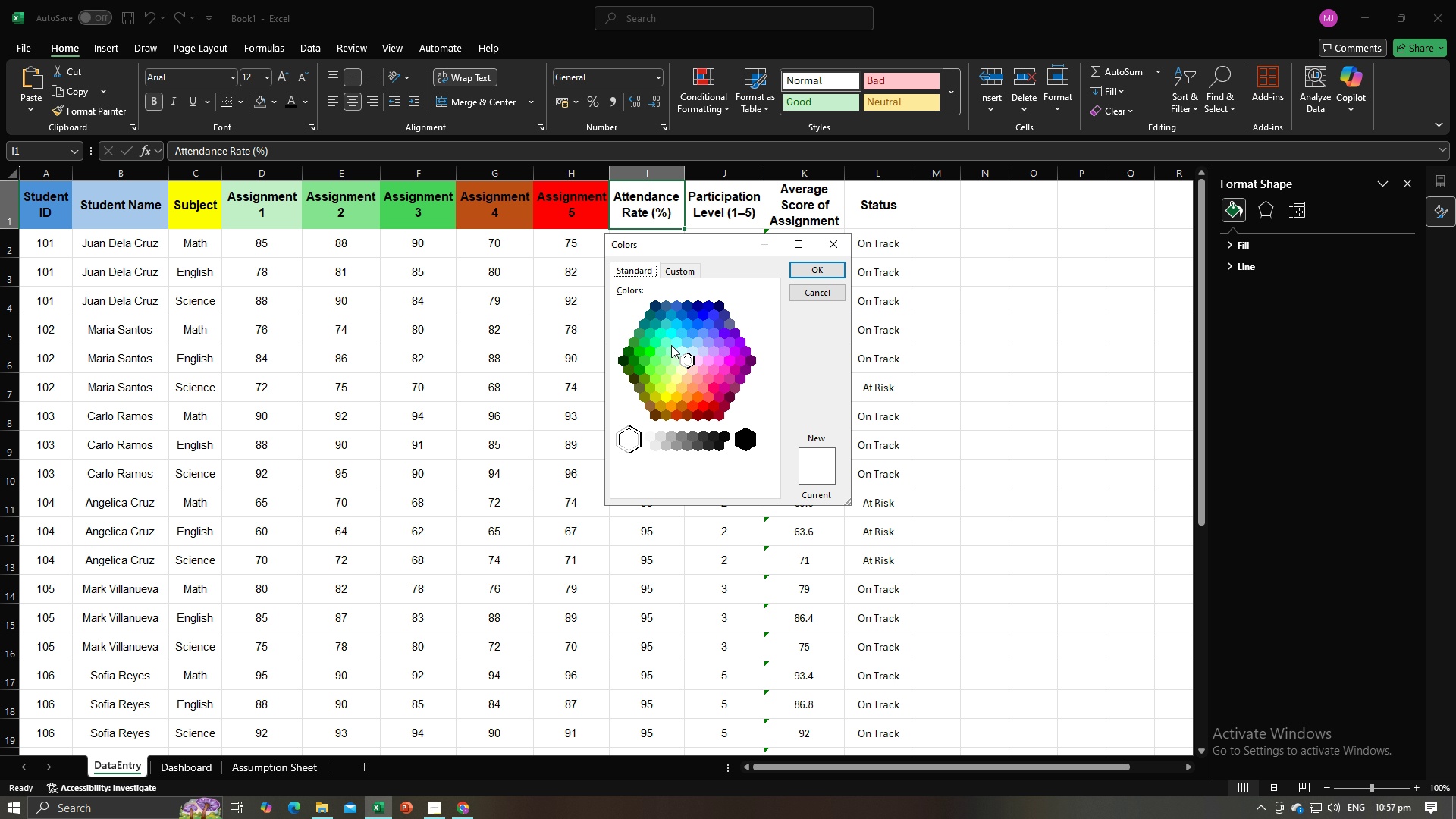 
left_click([671, 343])
 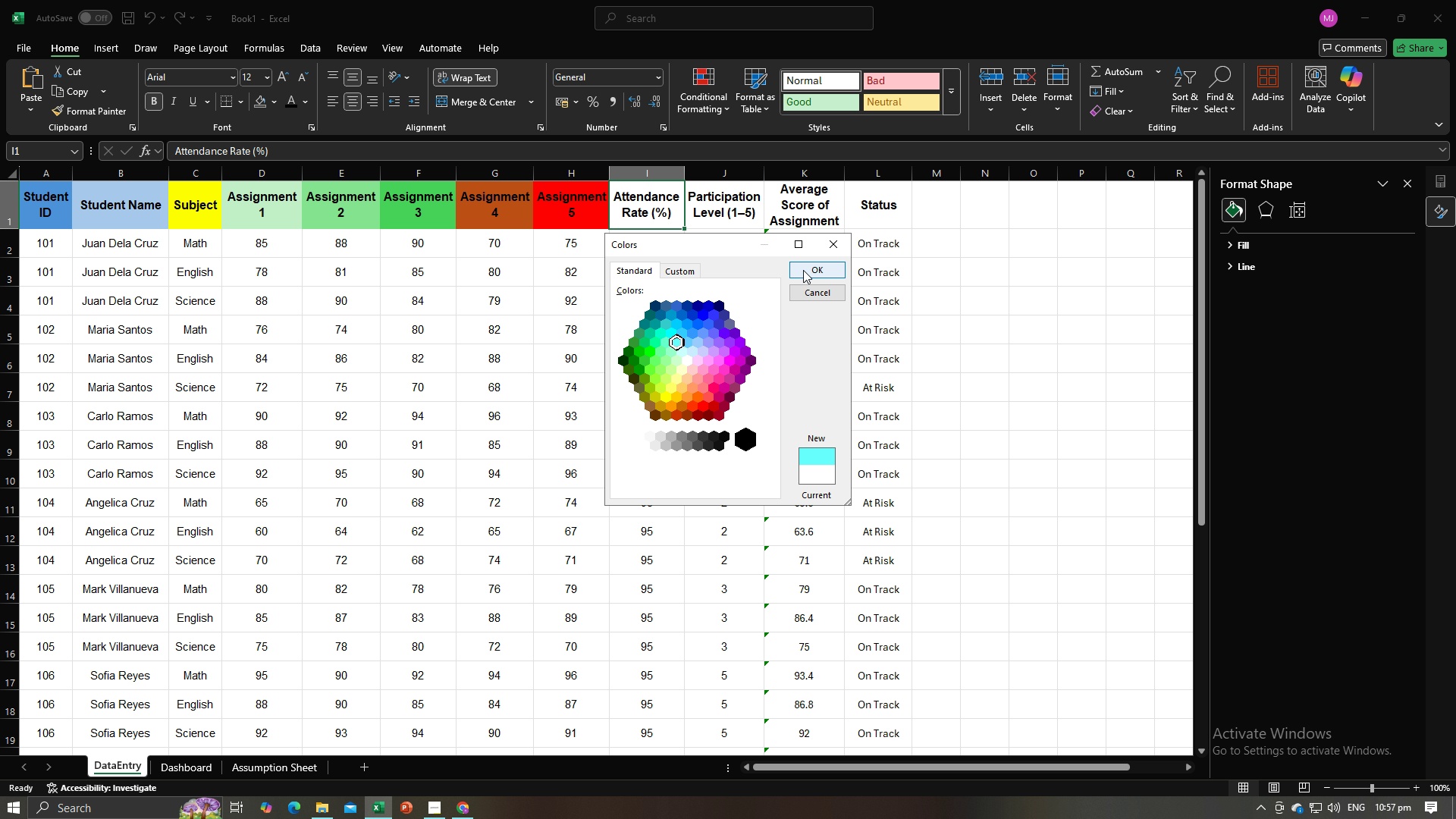 
left_click([804, 270])
 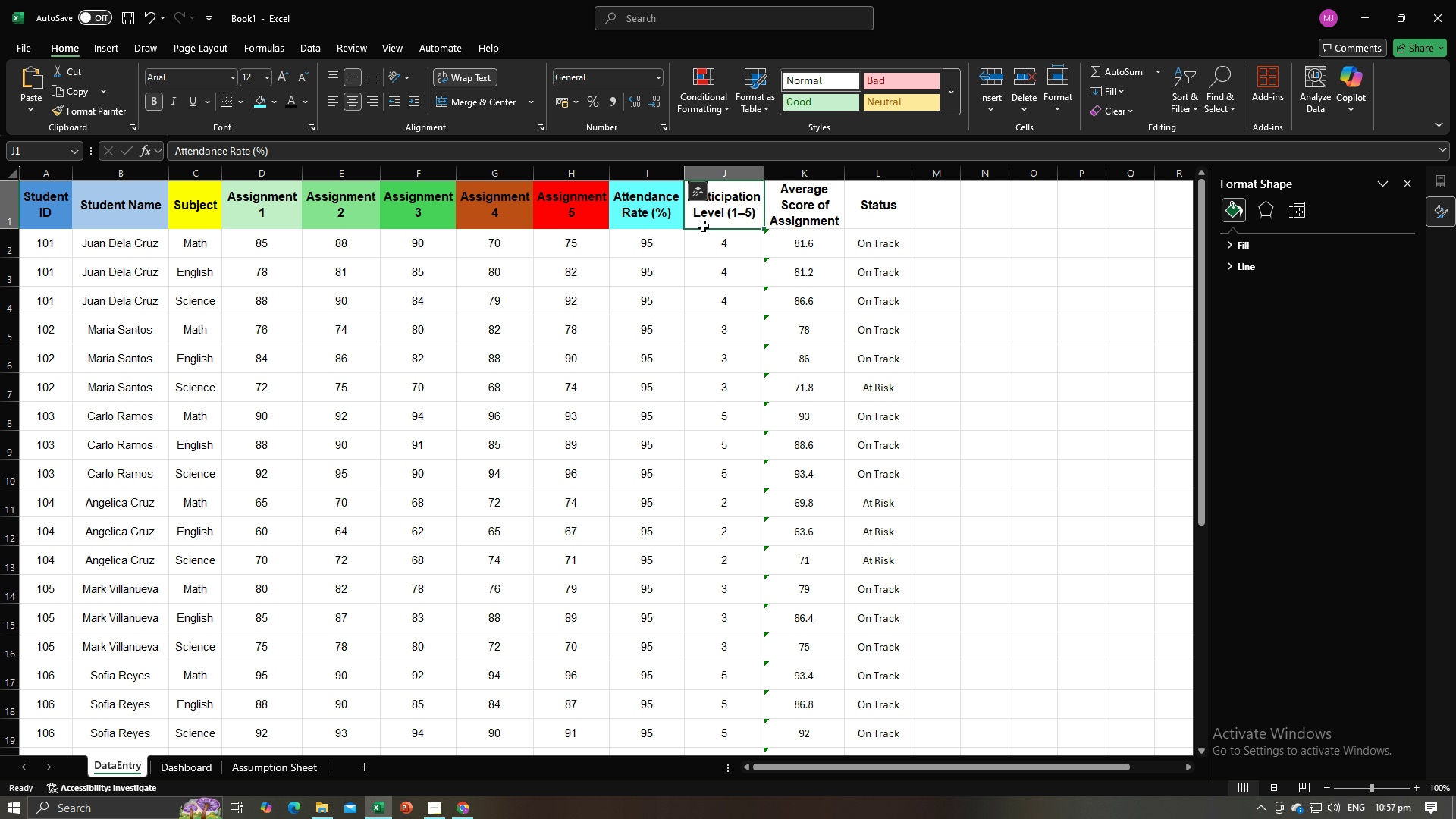 
left_click([703, 226])
 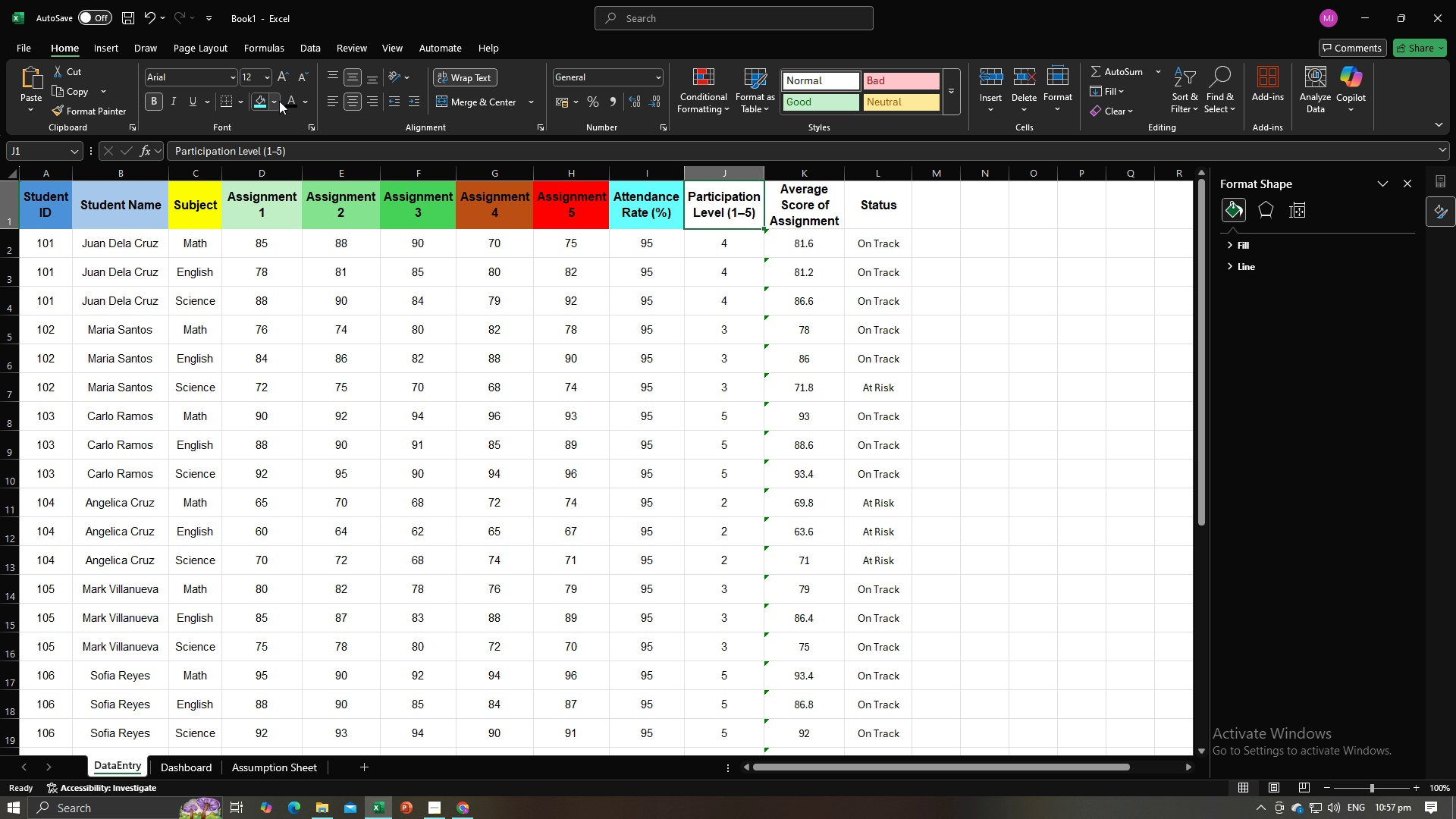 
left_click([279, 101])
 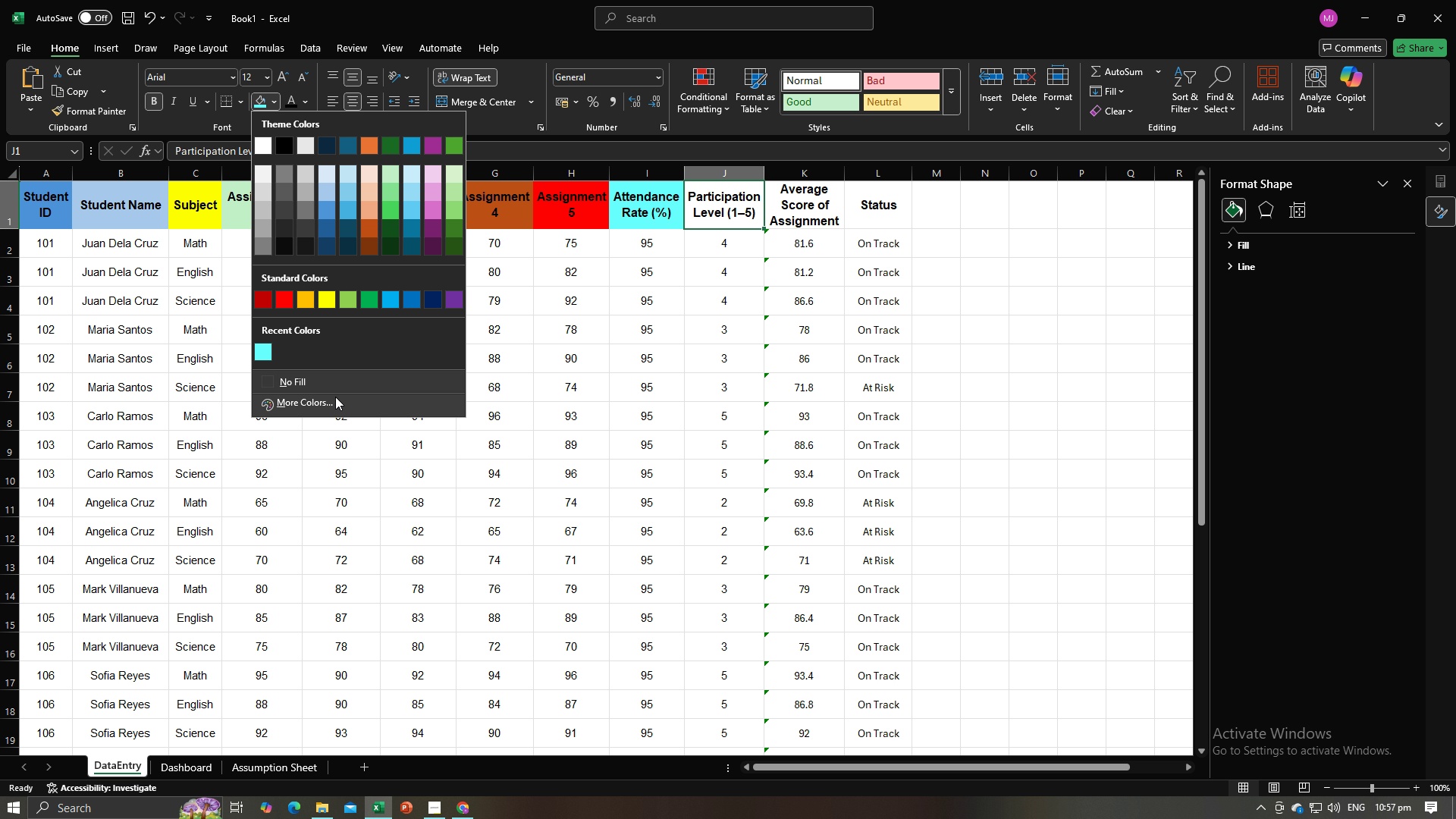 
left_click([335, 397])
 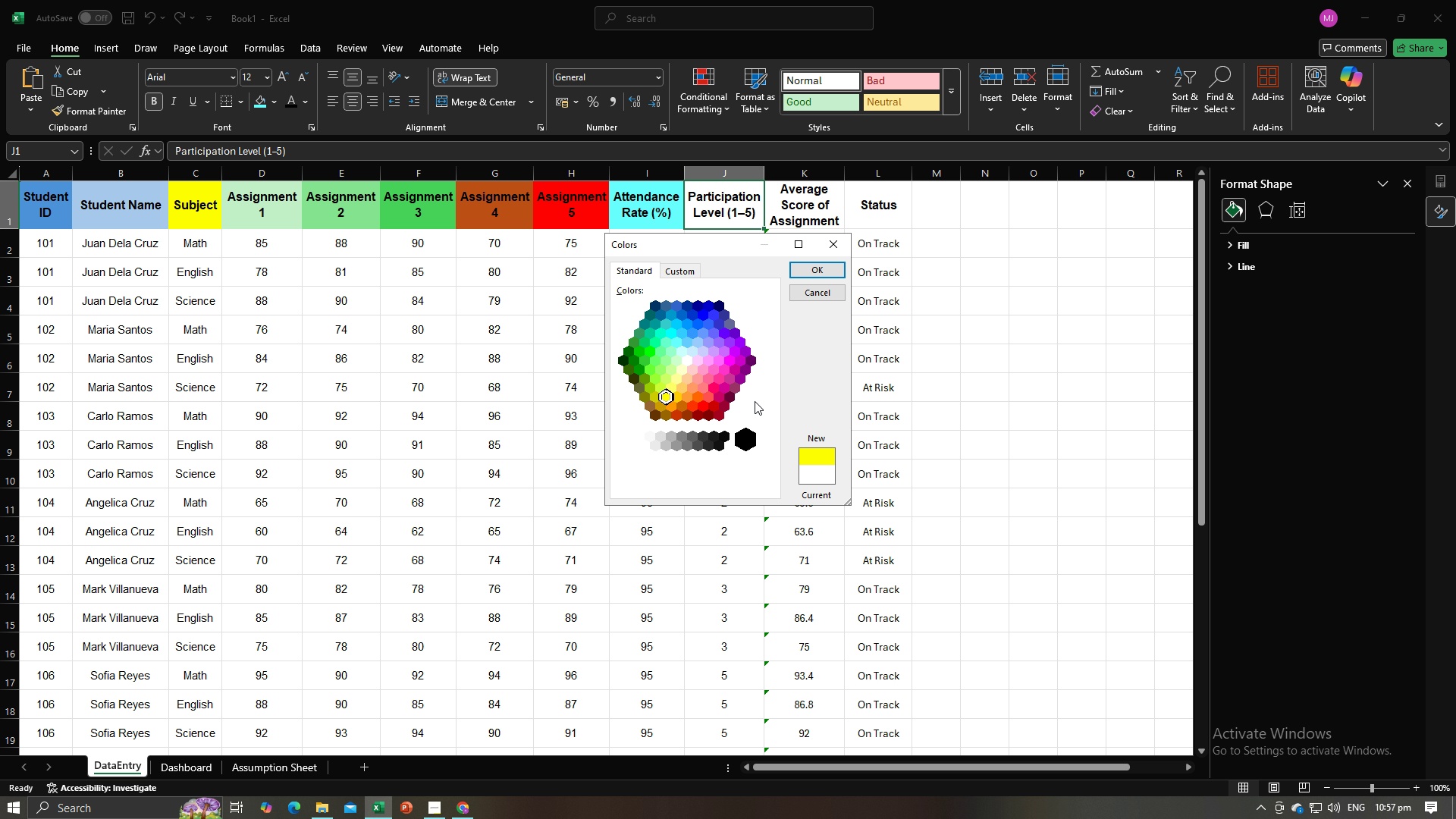 
wait(6.95)
 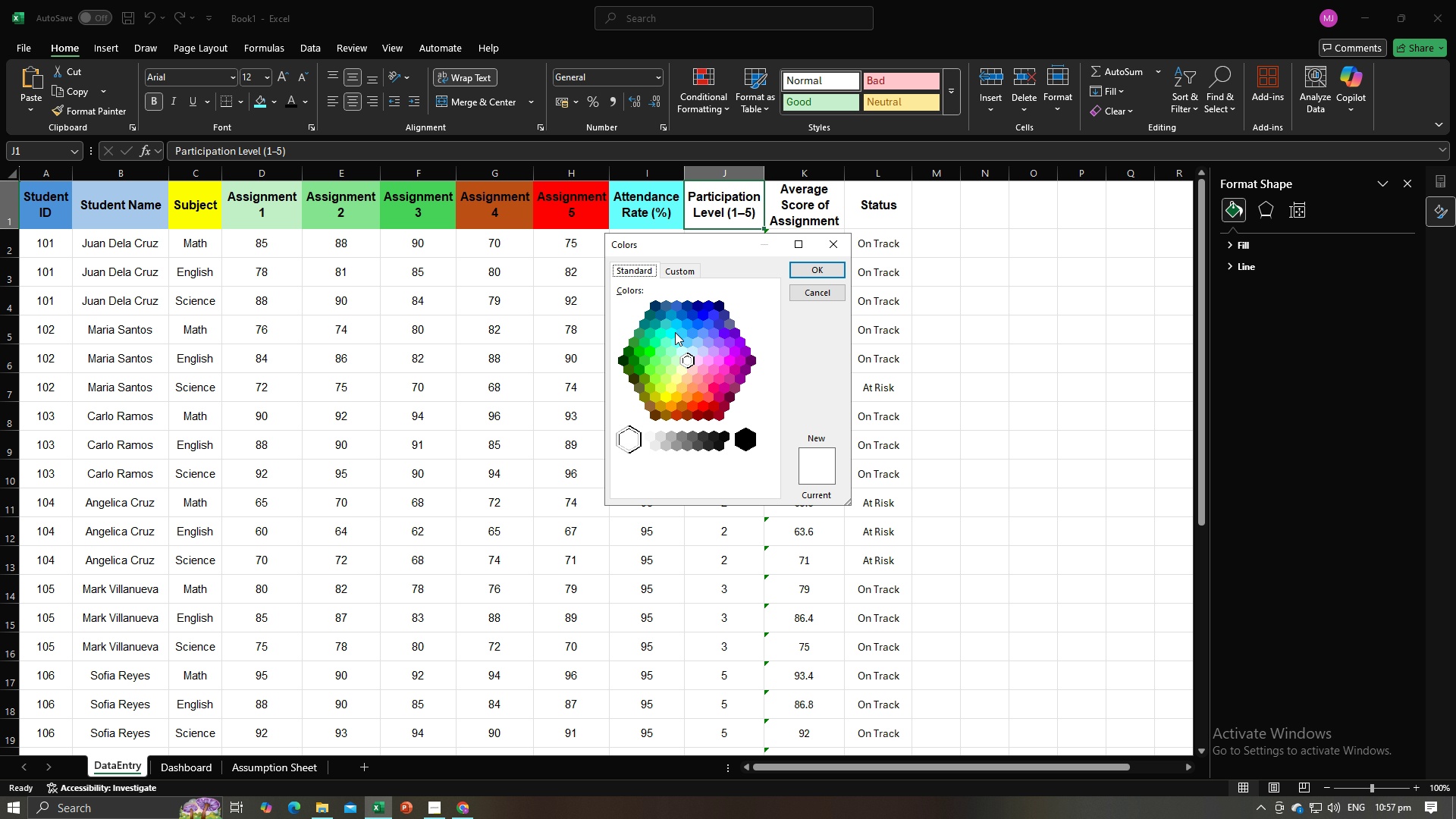 
left_click([830, 276])
 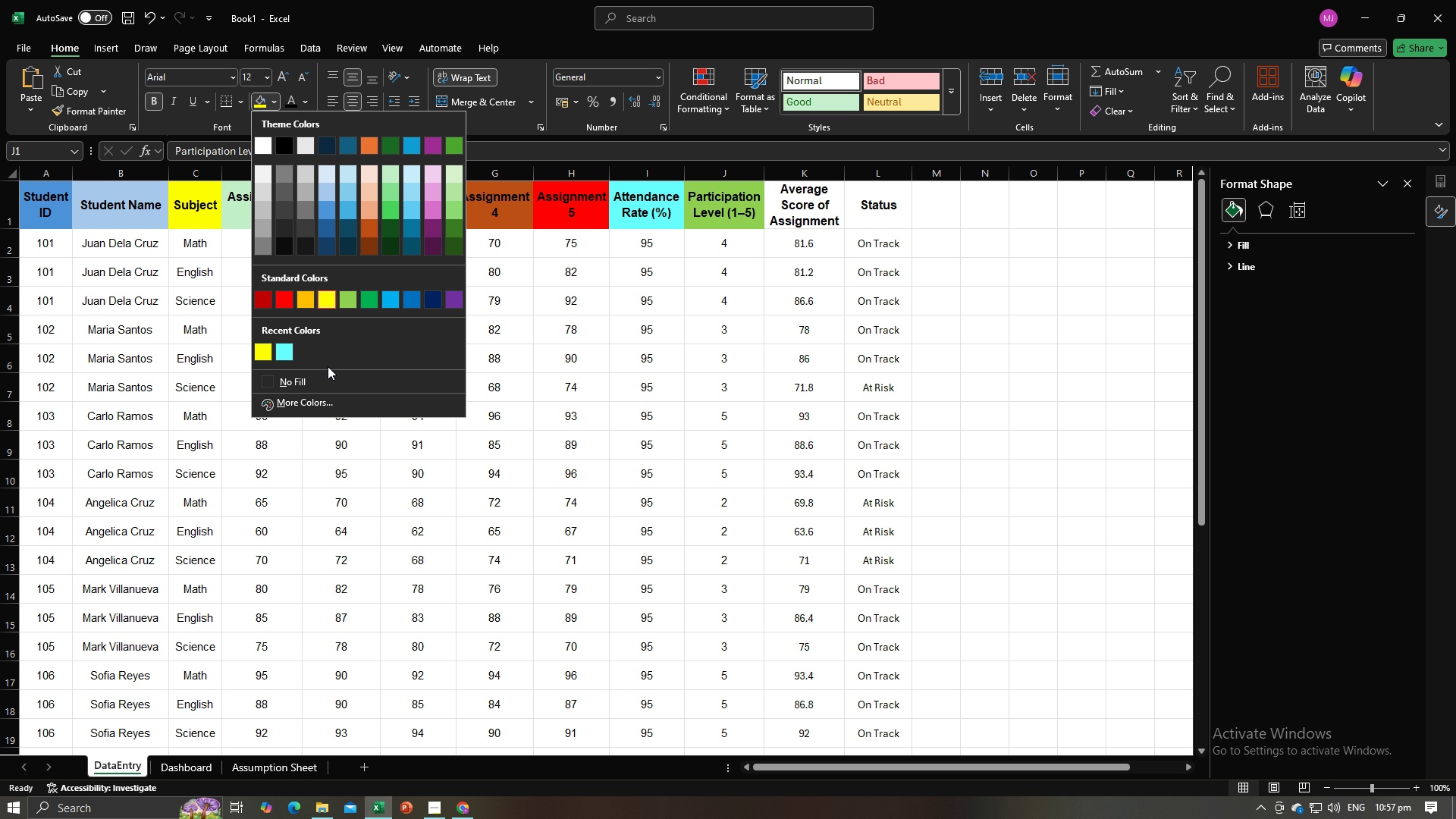 
wait(5.26)
 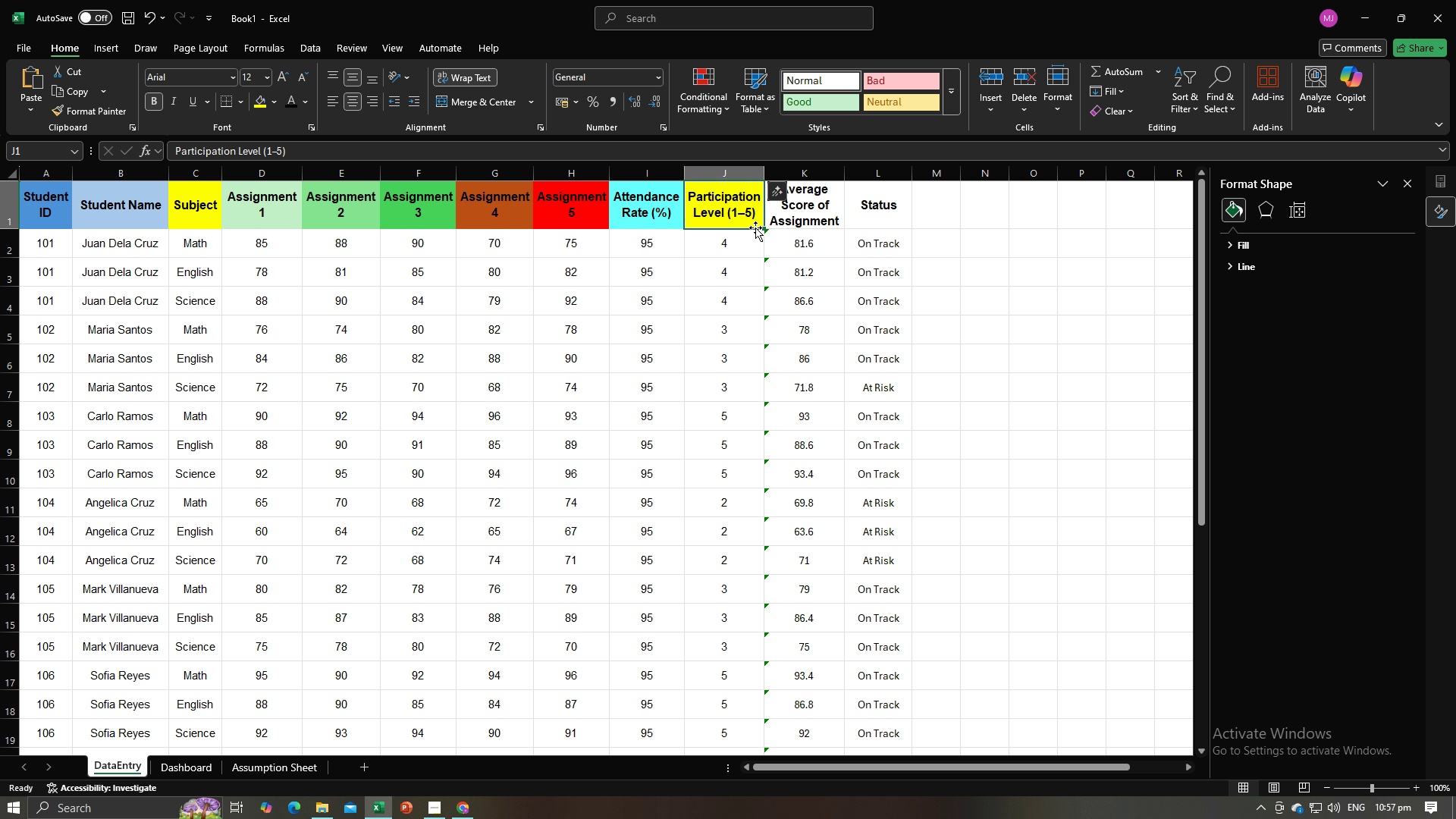 
left_click([312, 404])
 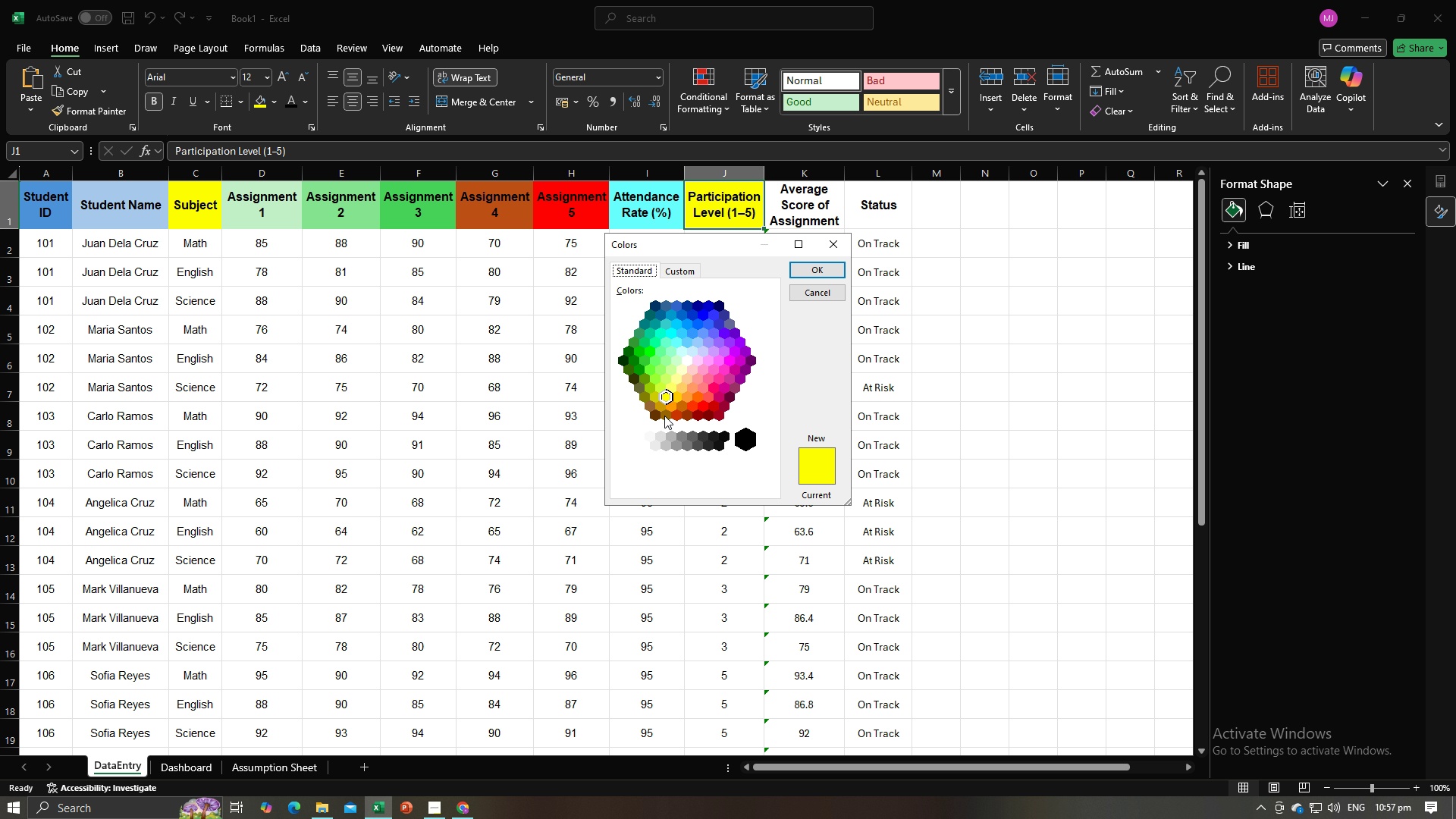 
mouse_move([686, 413])
 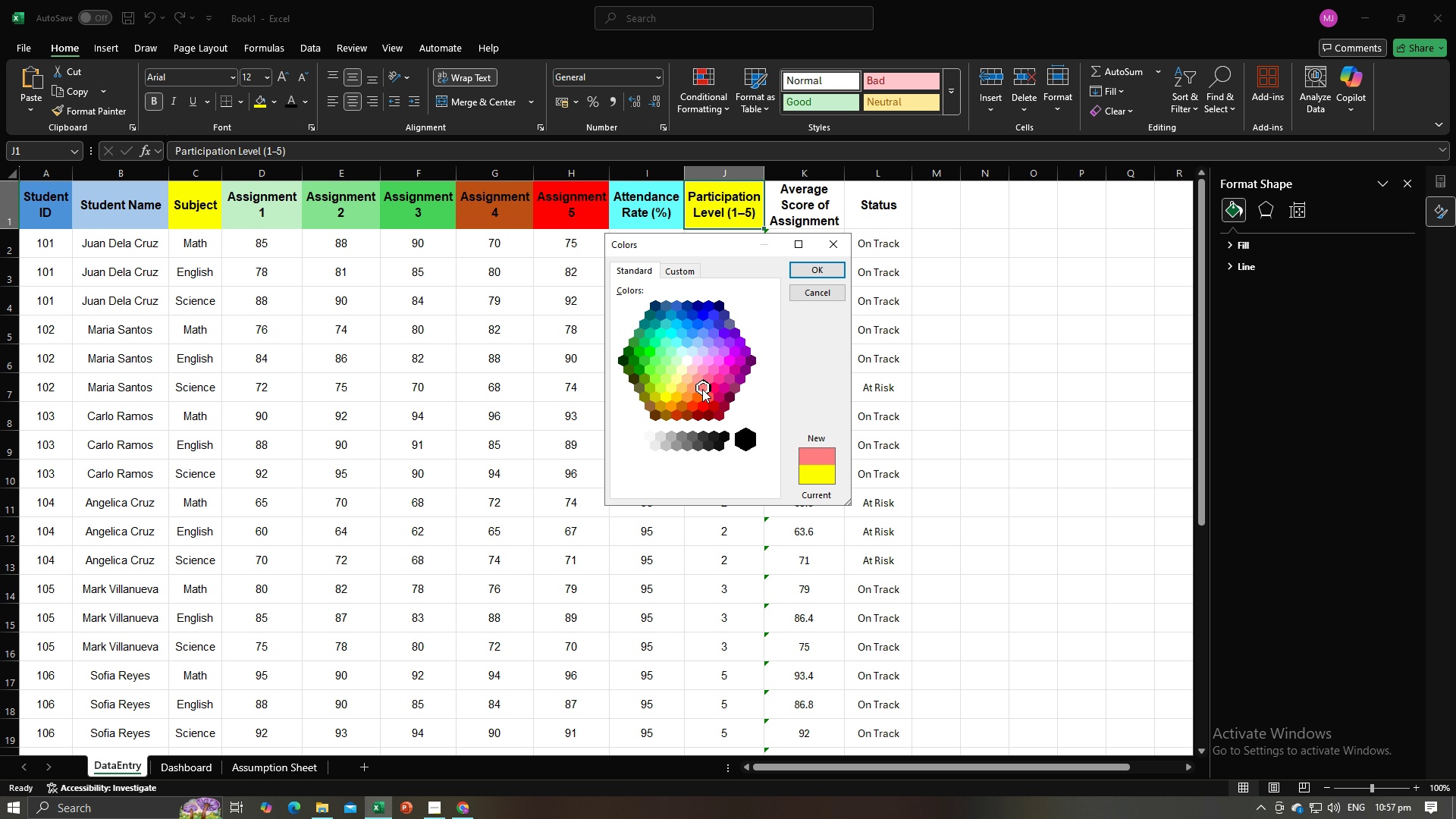 
left_click([702, 389])
 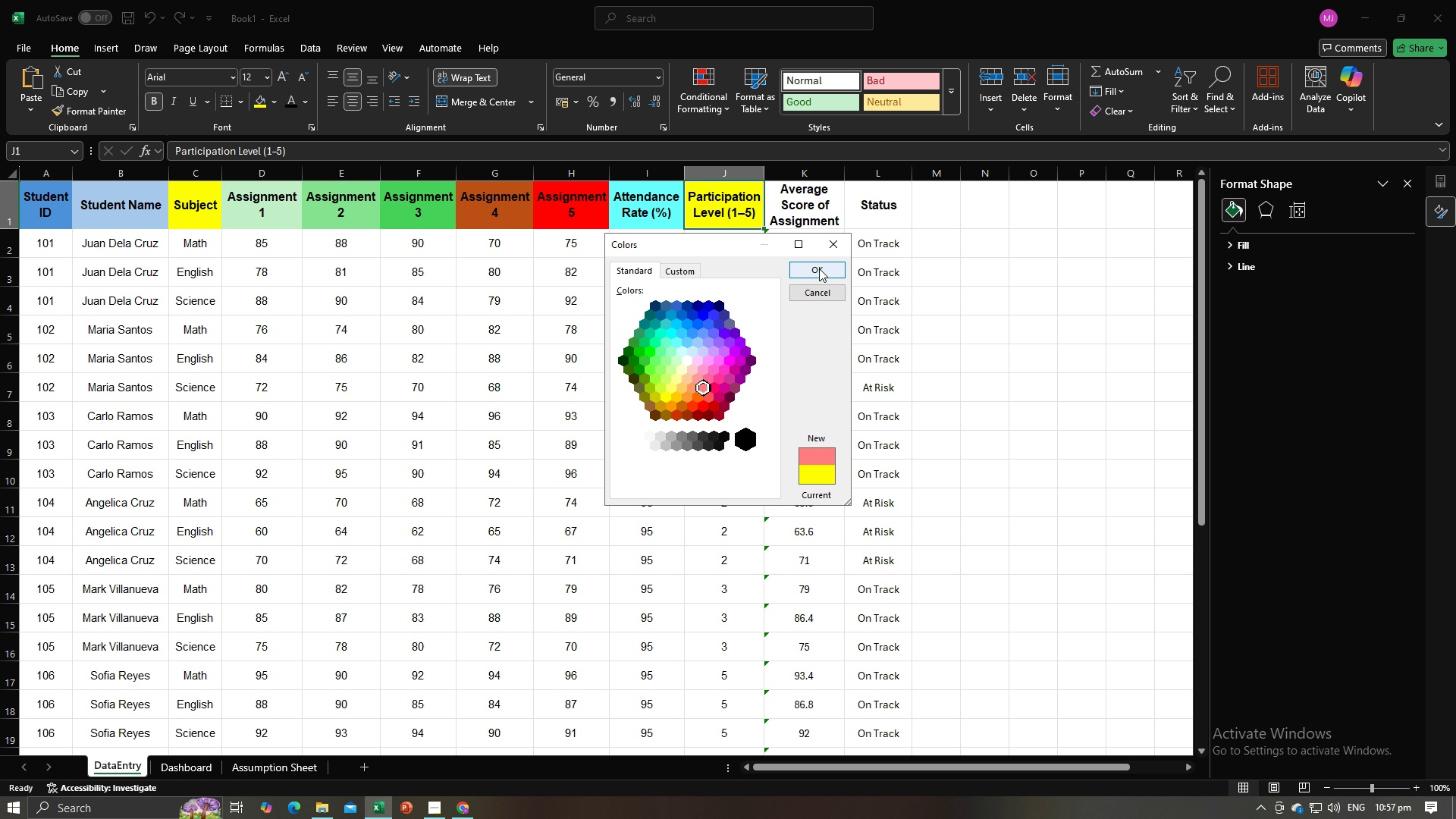 
left_click([818, 267])
 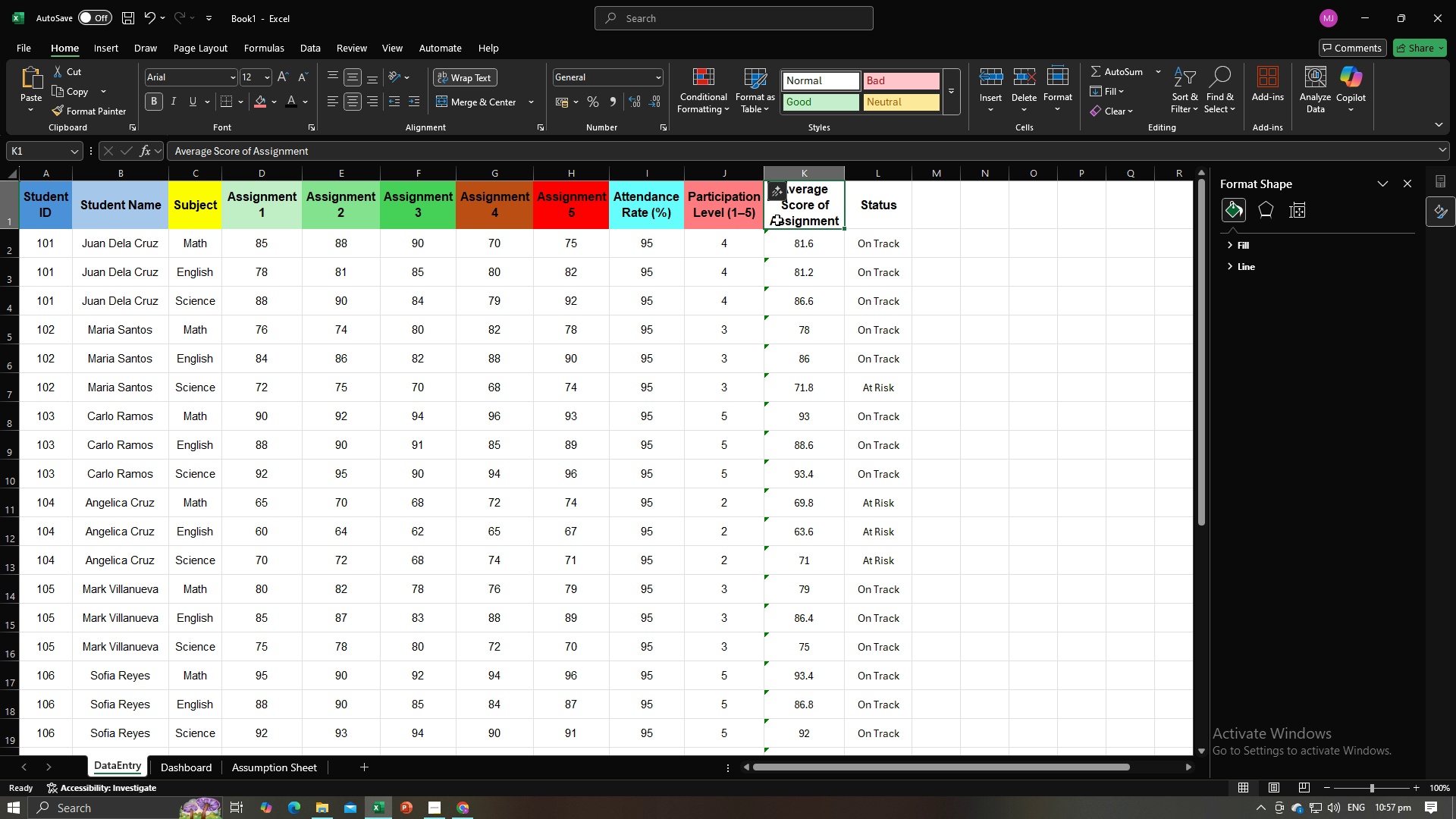 
left_click([777, 220])
 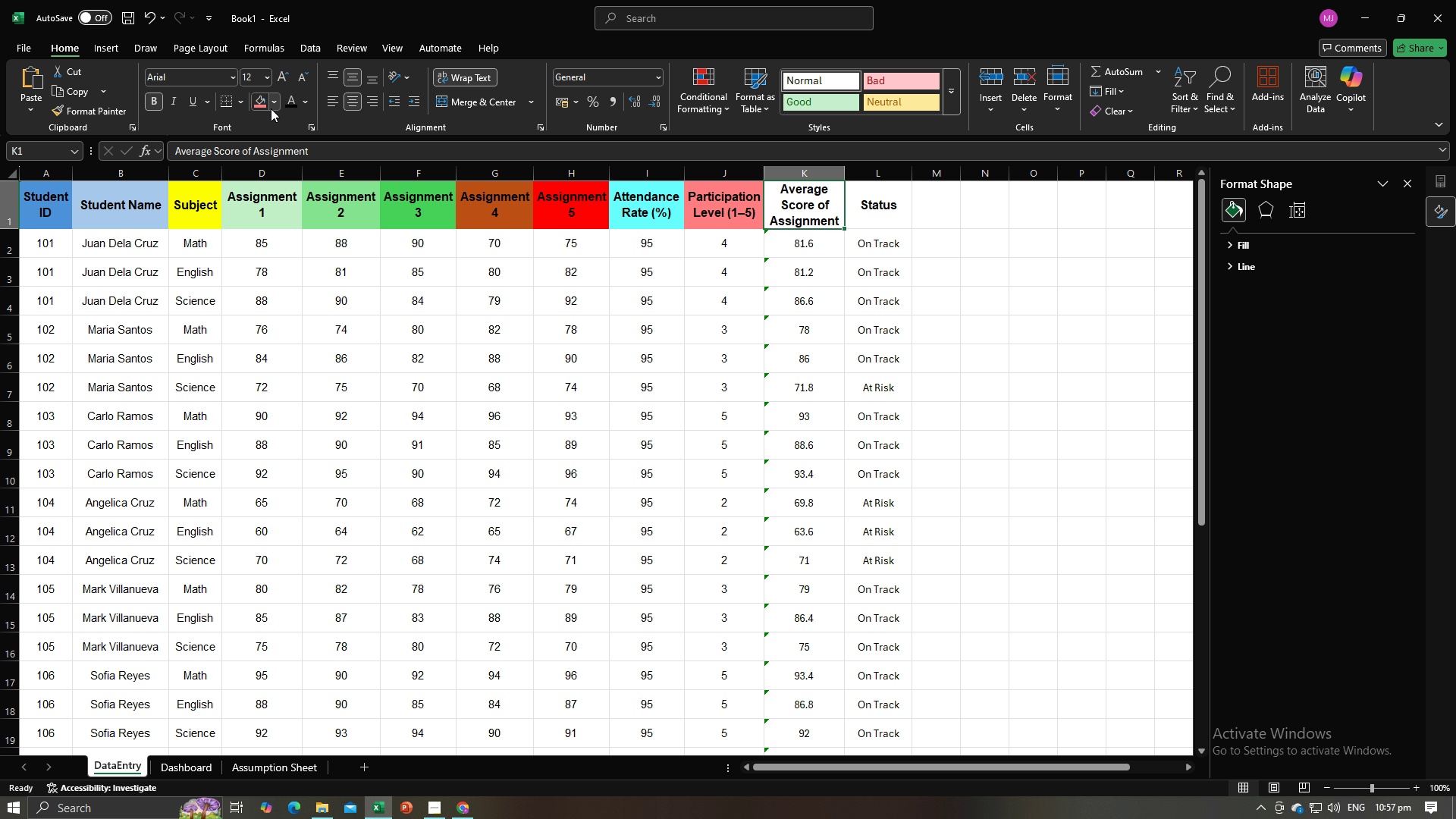 
left_click([271, 108])
 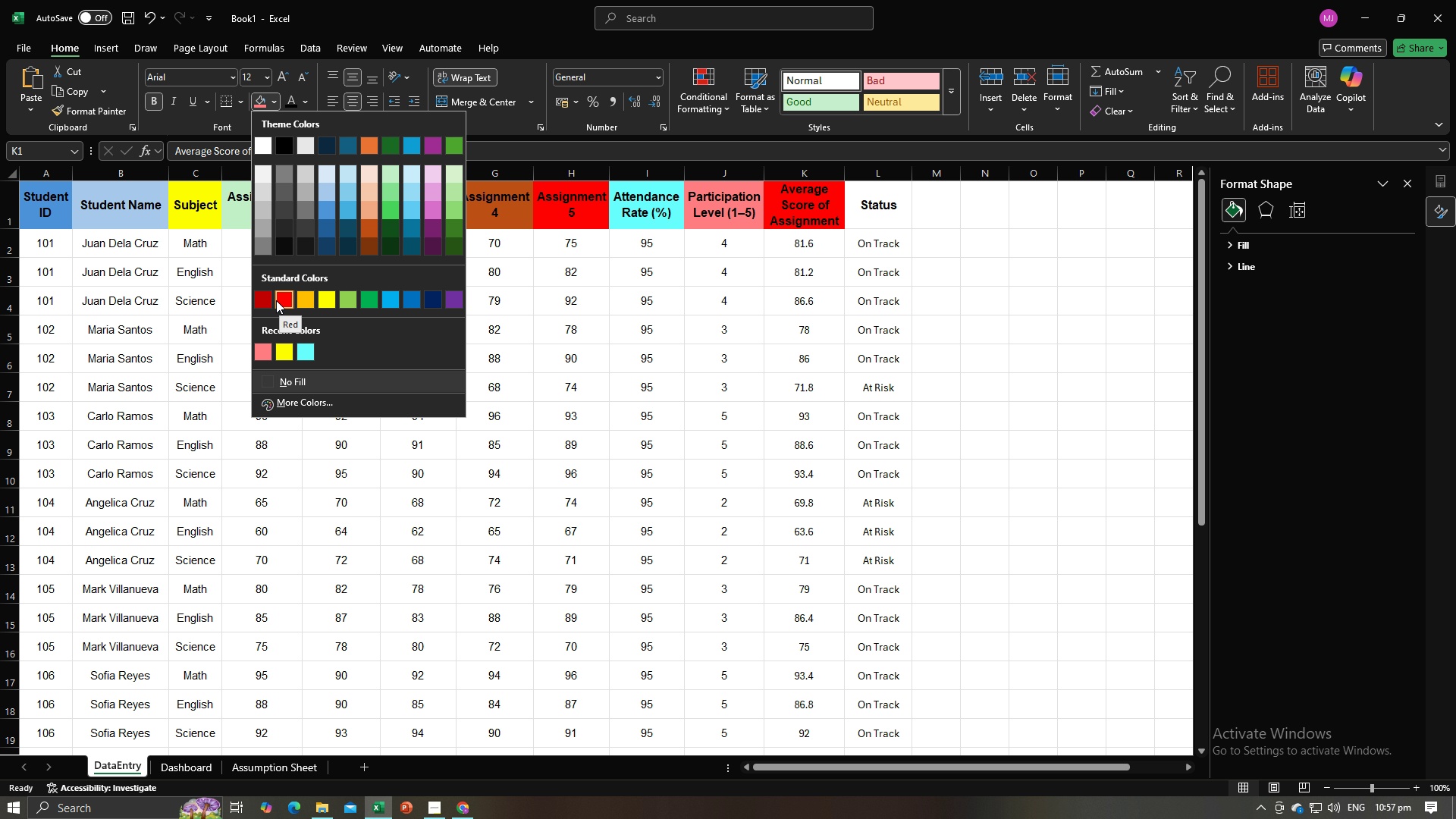 
left_click([264, 299])
 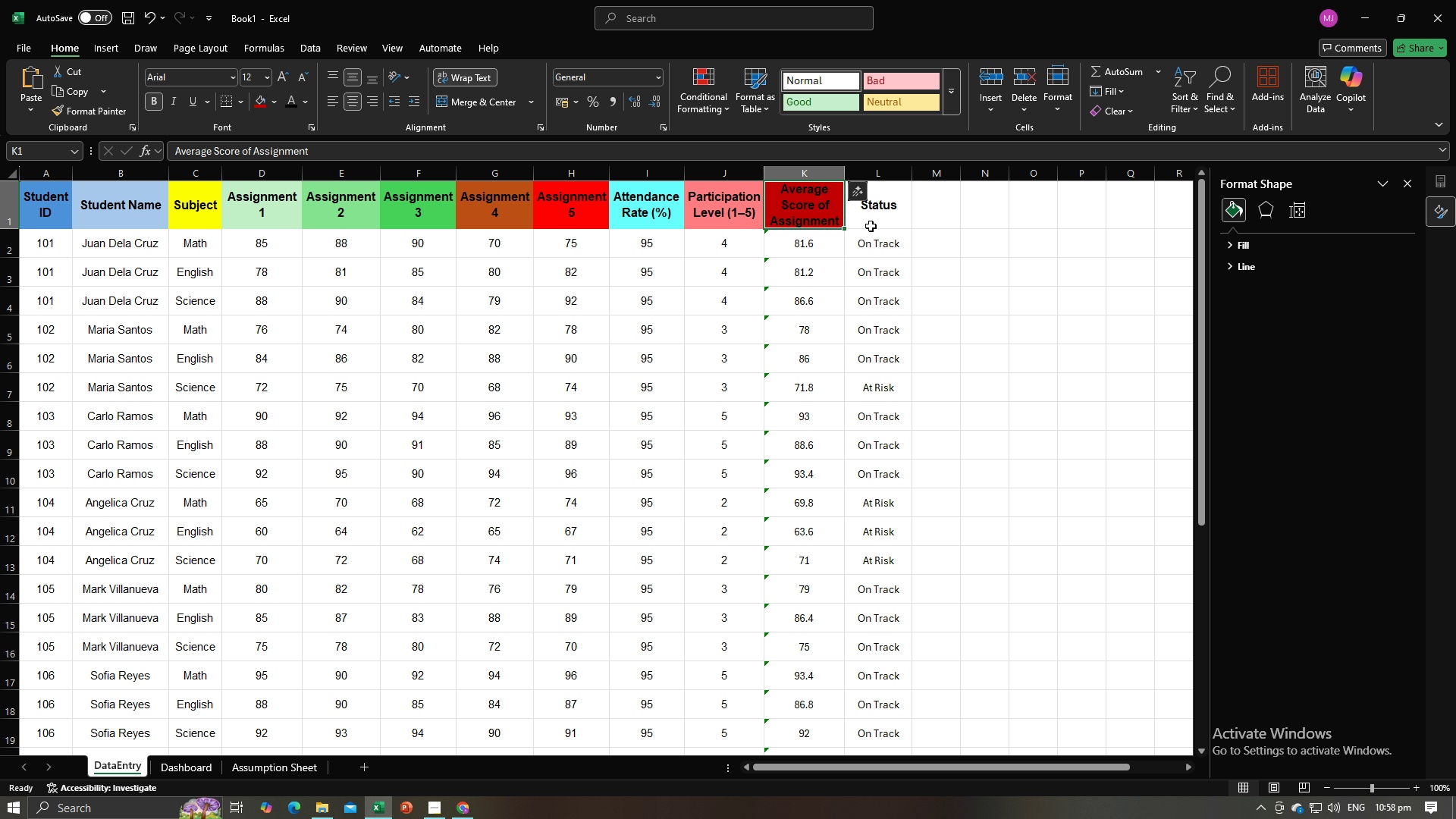 
left_click([871, 224])
 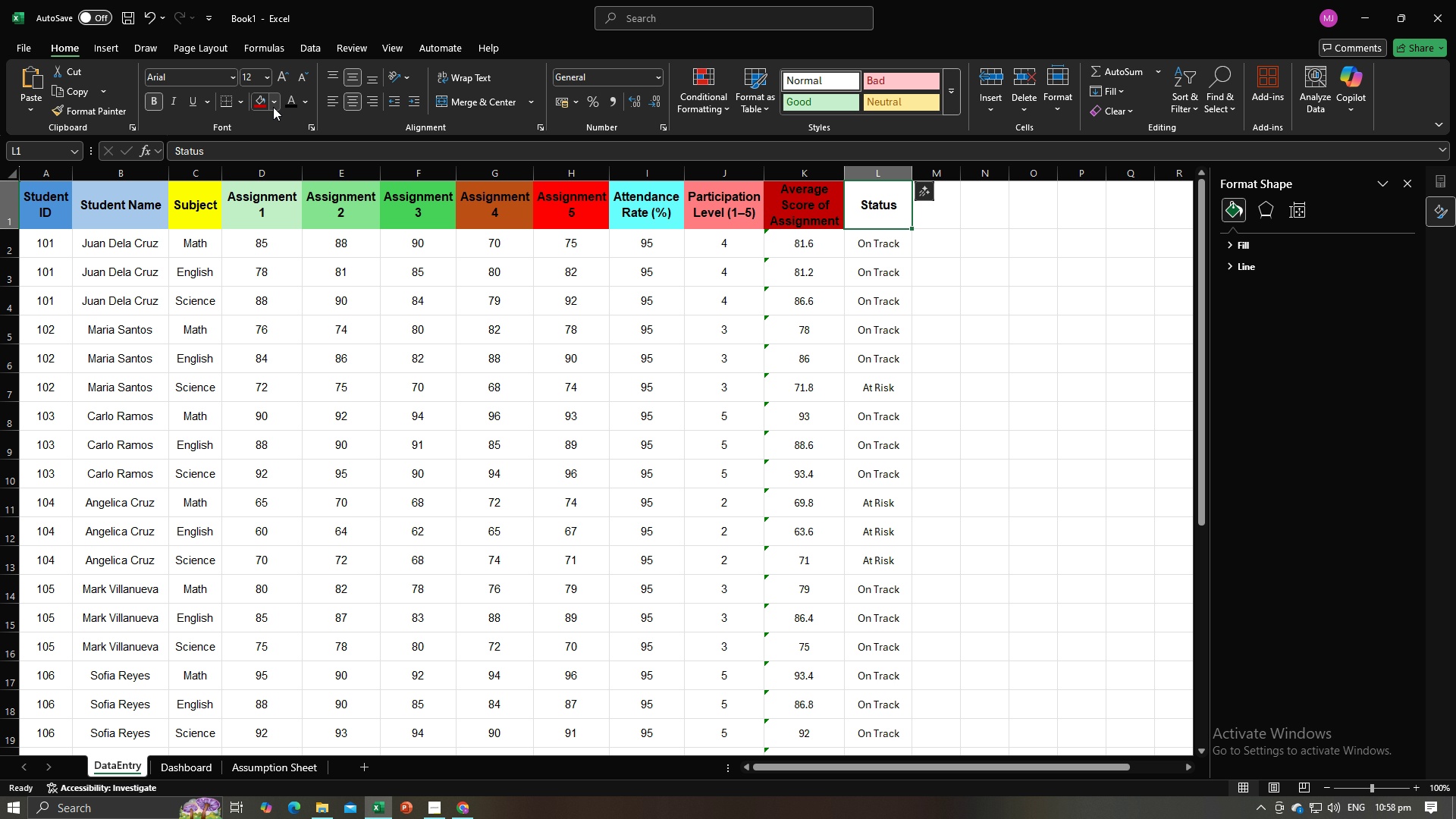 
left_click([273, 107])
 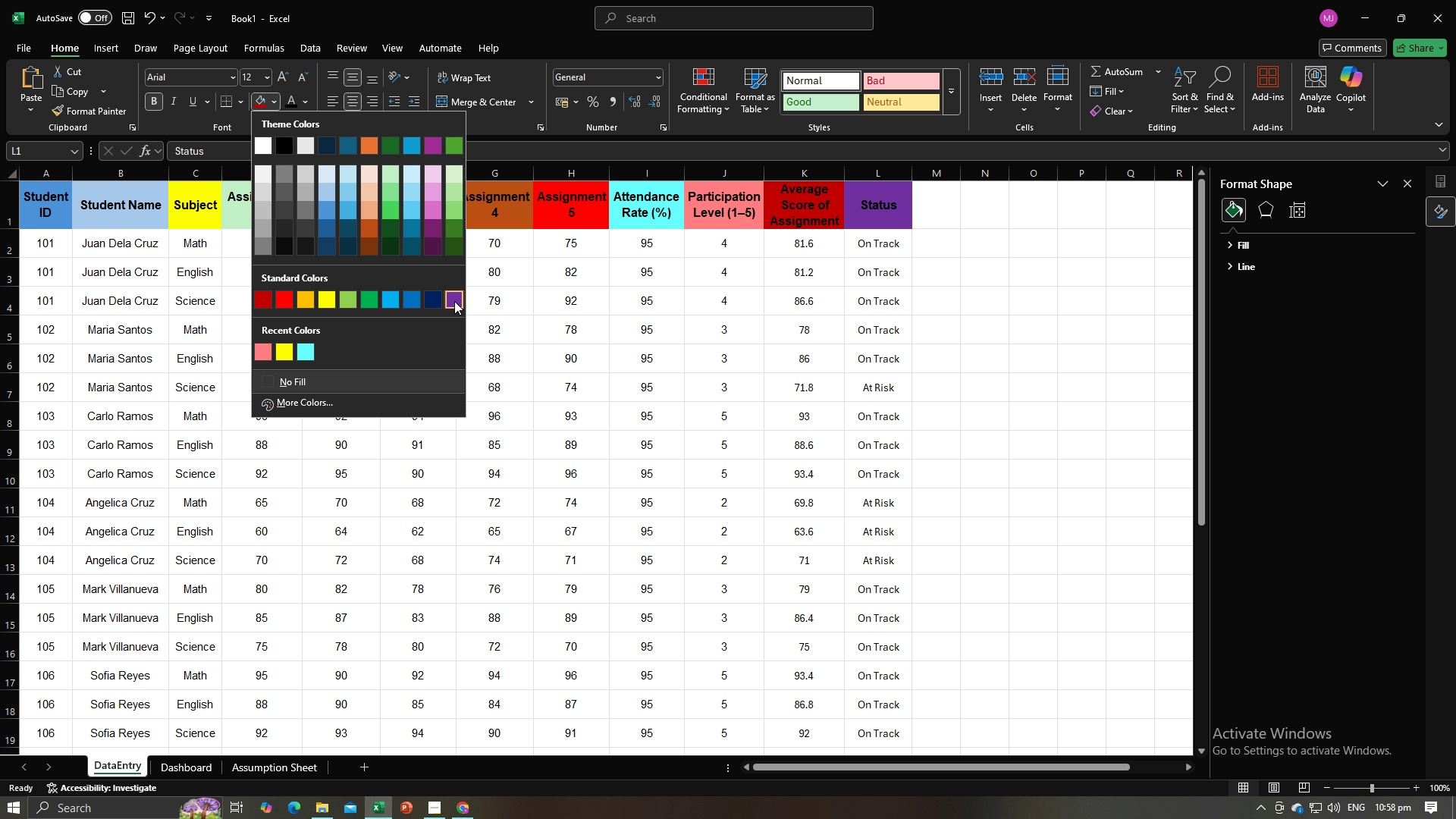 
left_click([454, 301])
 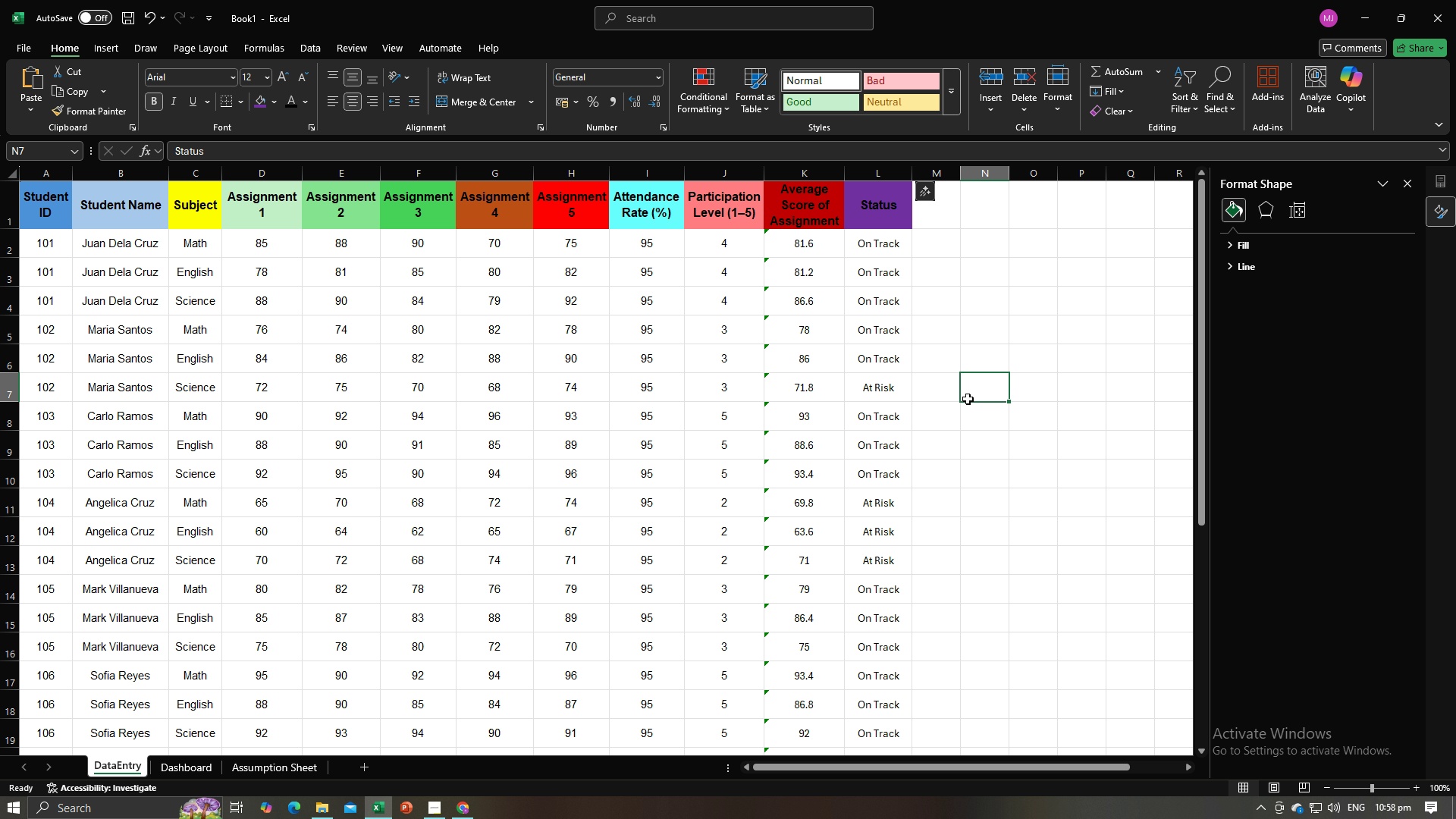 
left_click([968, 399])
 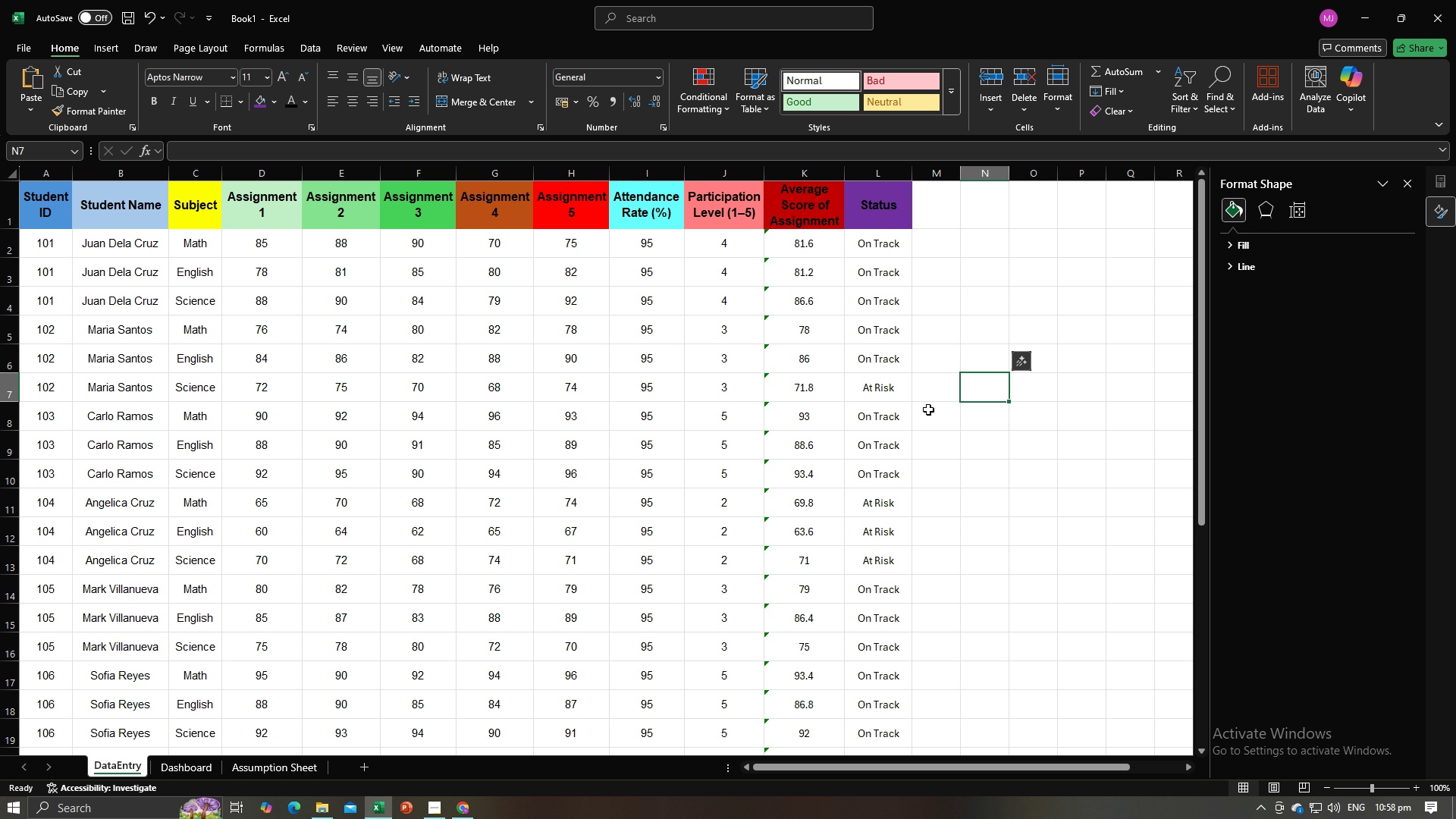 
key(Alt+AltLeft)
 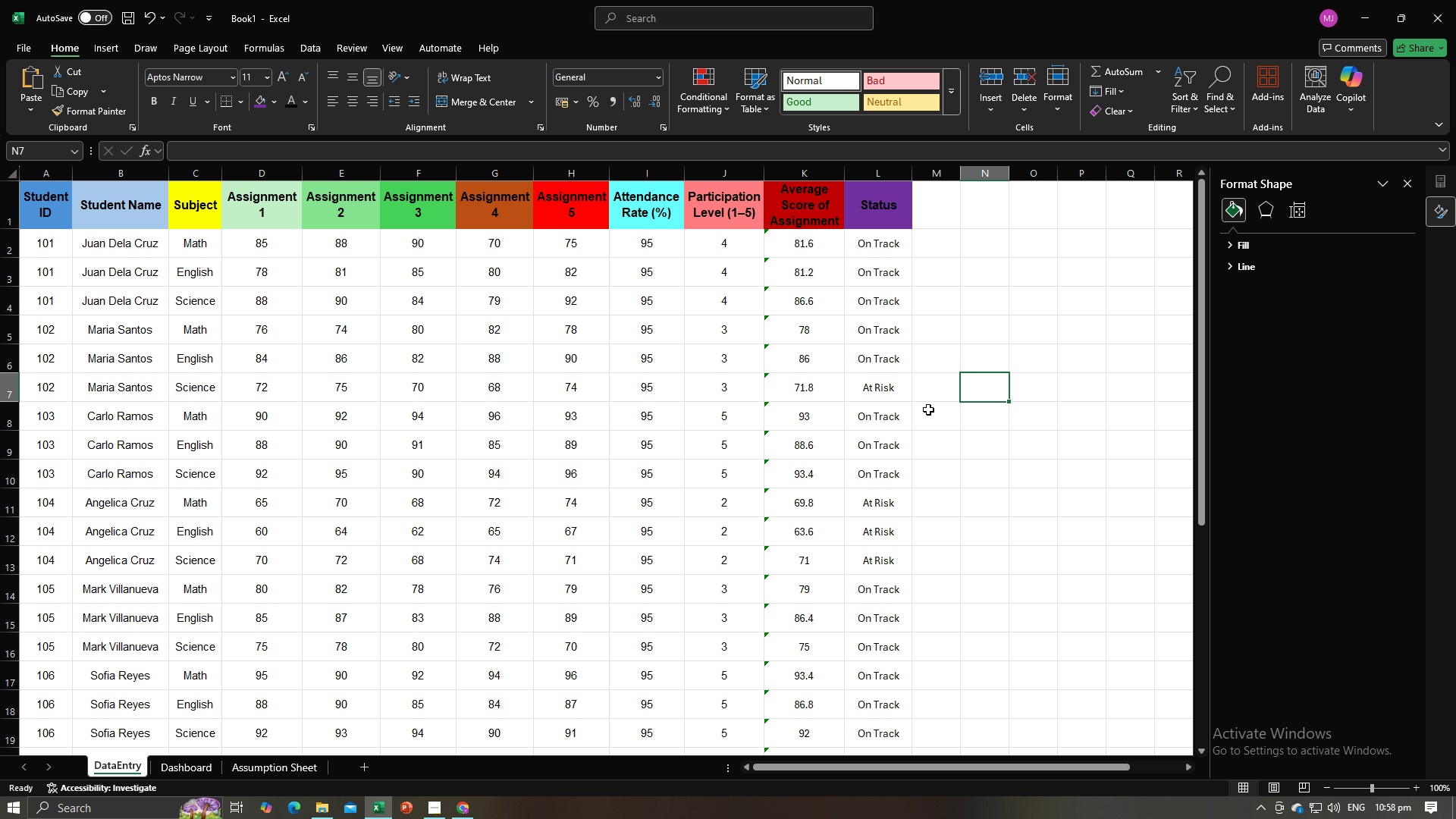 
key(Alt+Tab)